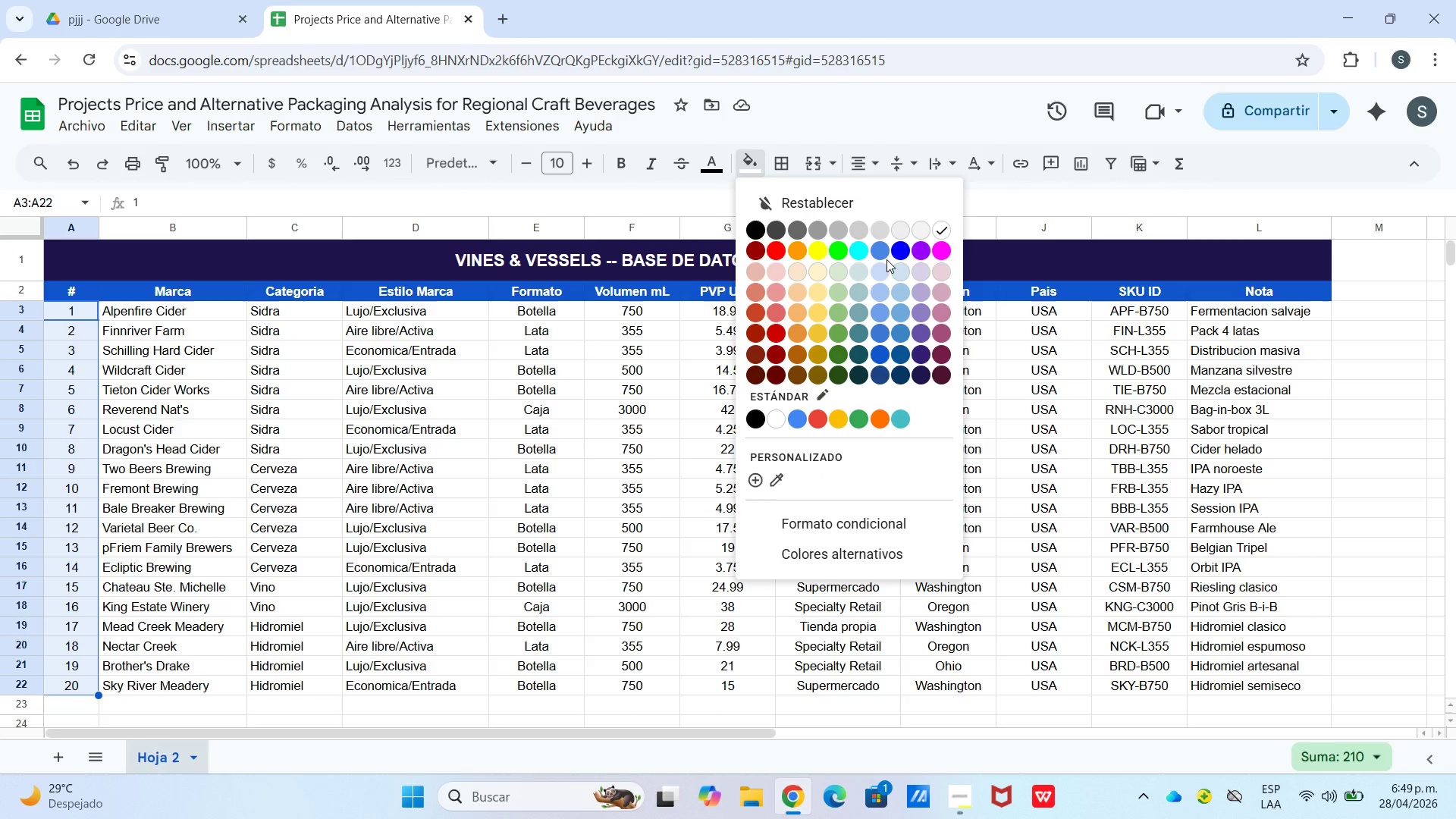 
left_click([908, 274])
 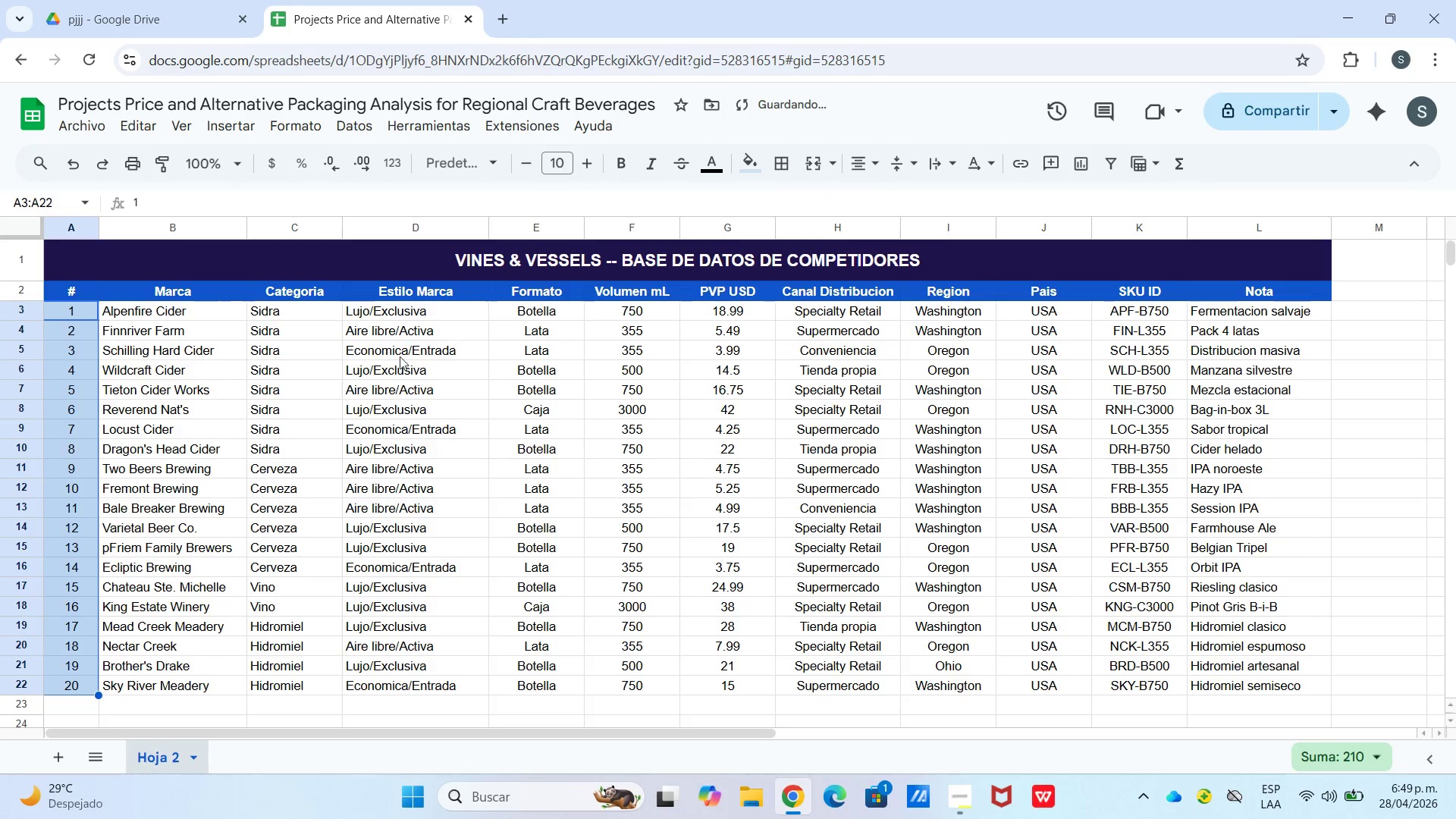 
left_click([356, 381])
 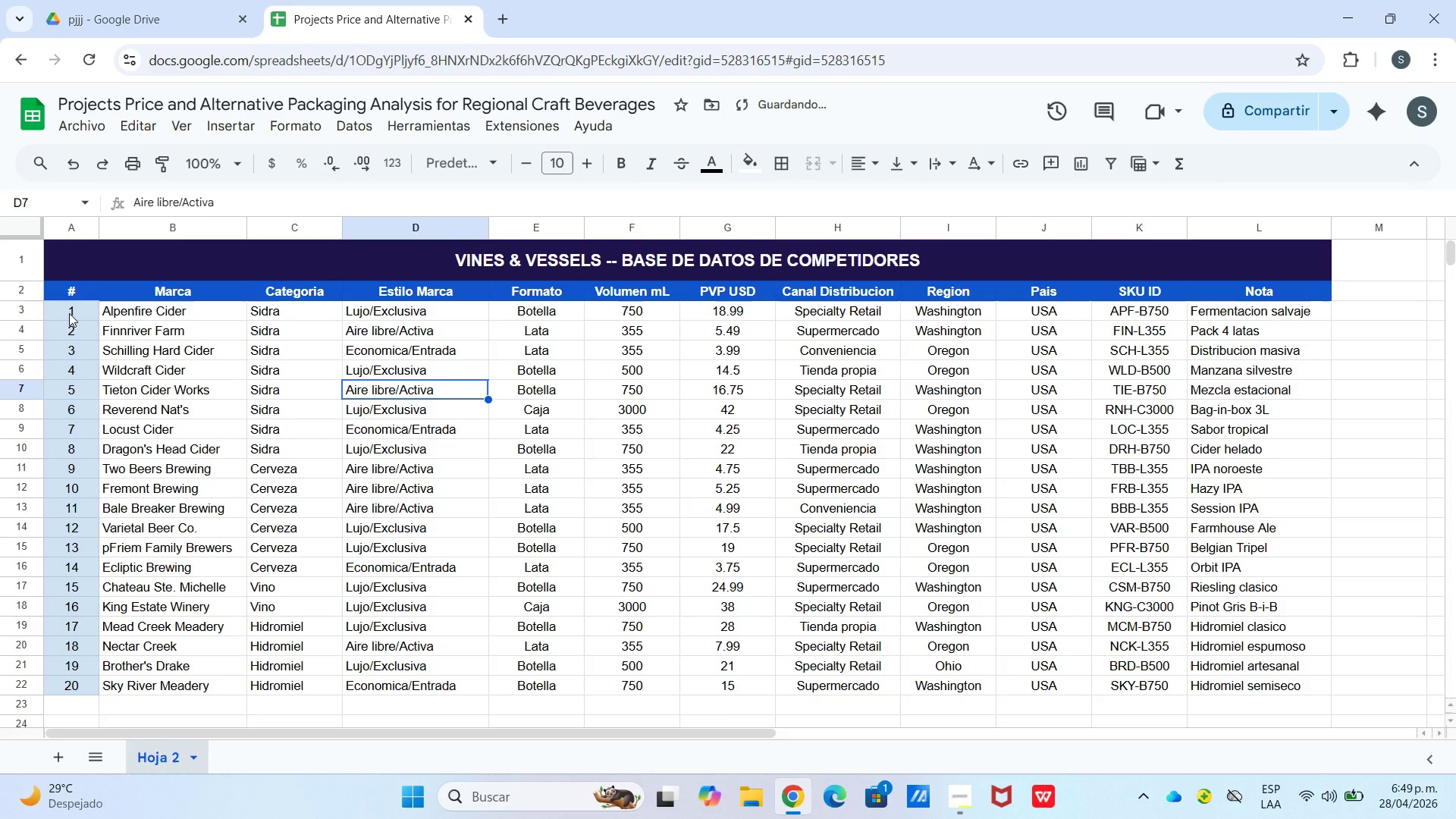 
left_click_drag(start_coordinate=[69, 313], to_coordinate=[74, 683])
 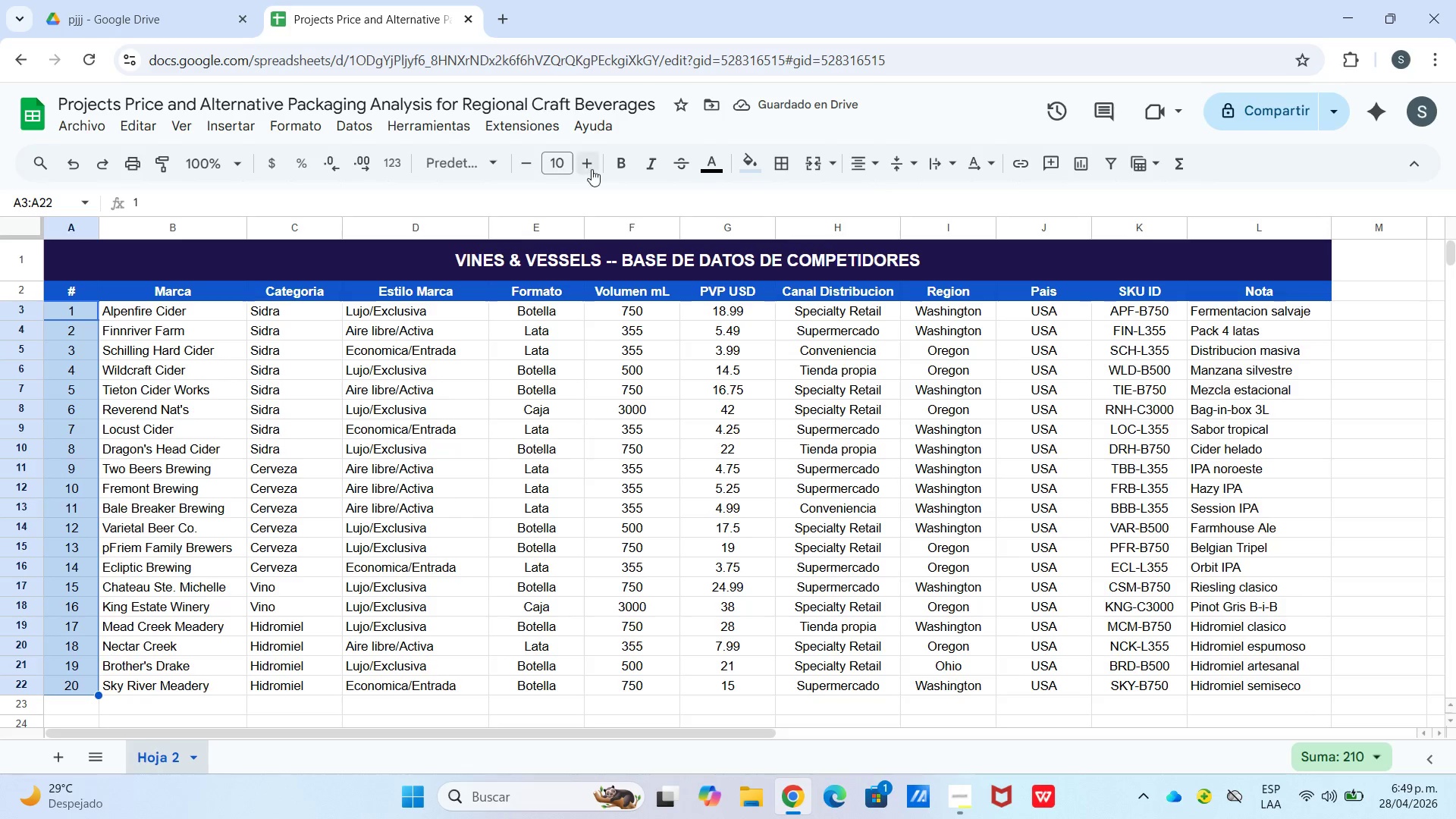 
left_click([621, 163])
 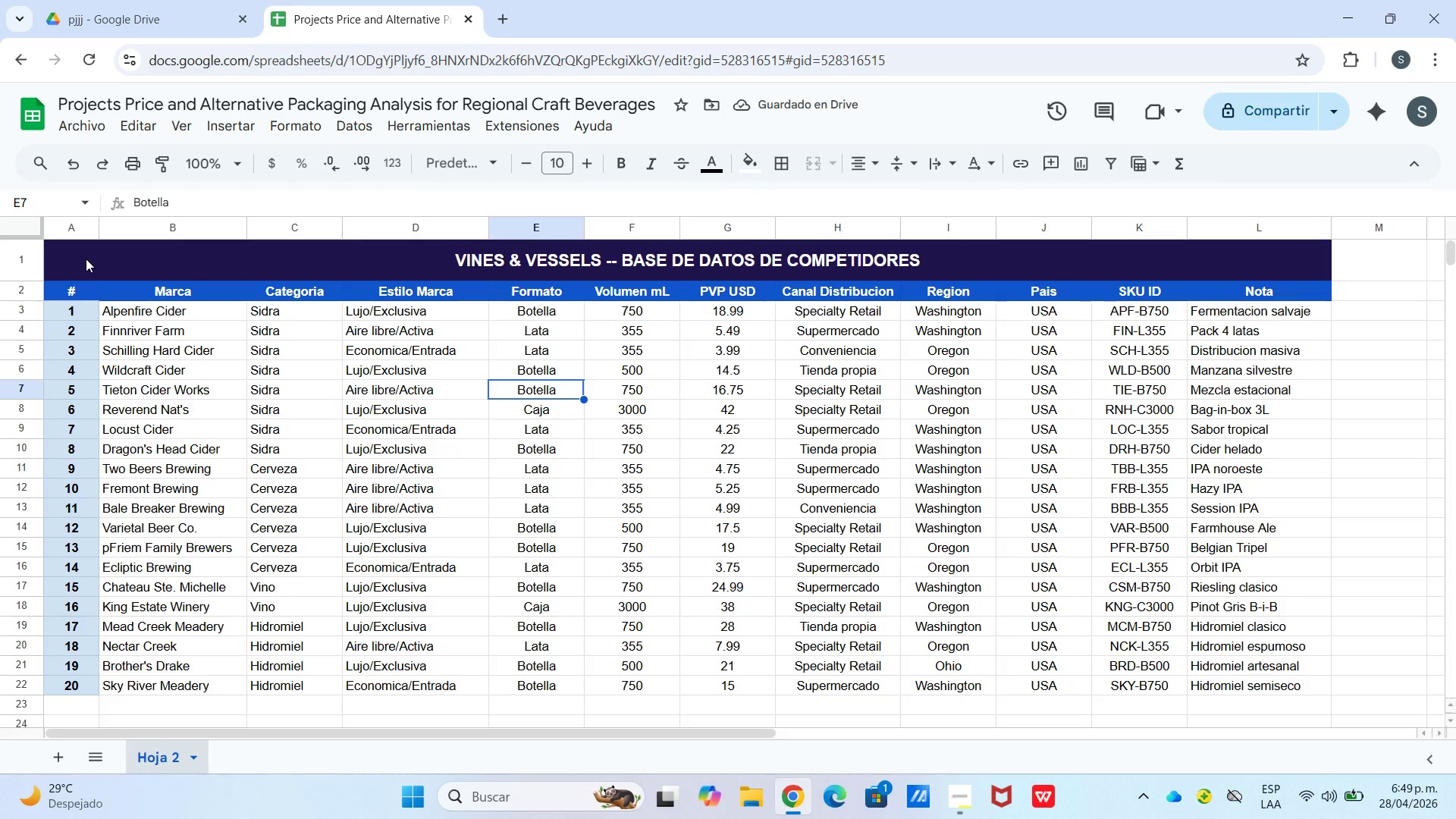 
left_click_drag(start_coordinate=[87, 259], to_coordinate=[1167, 654])
 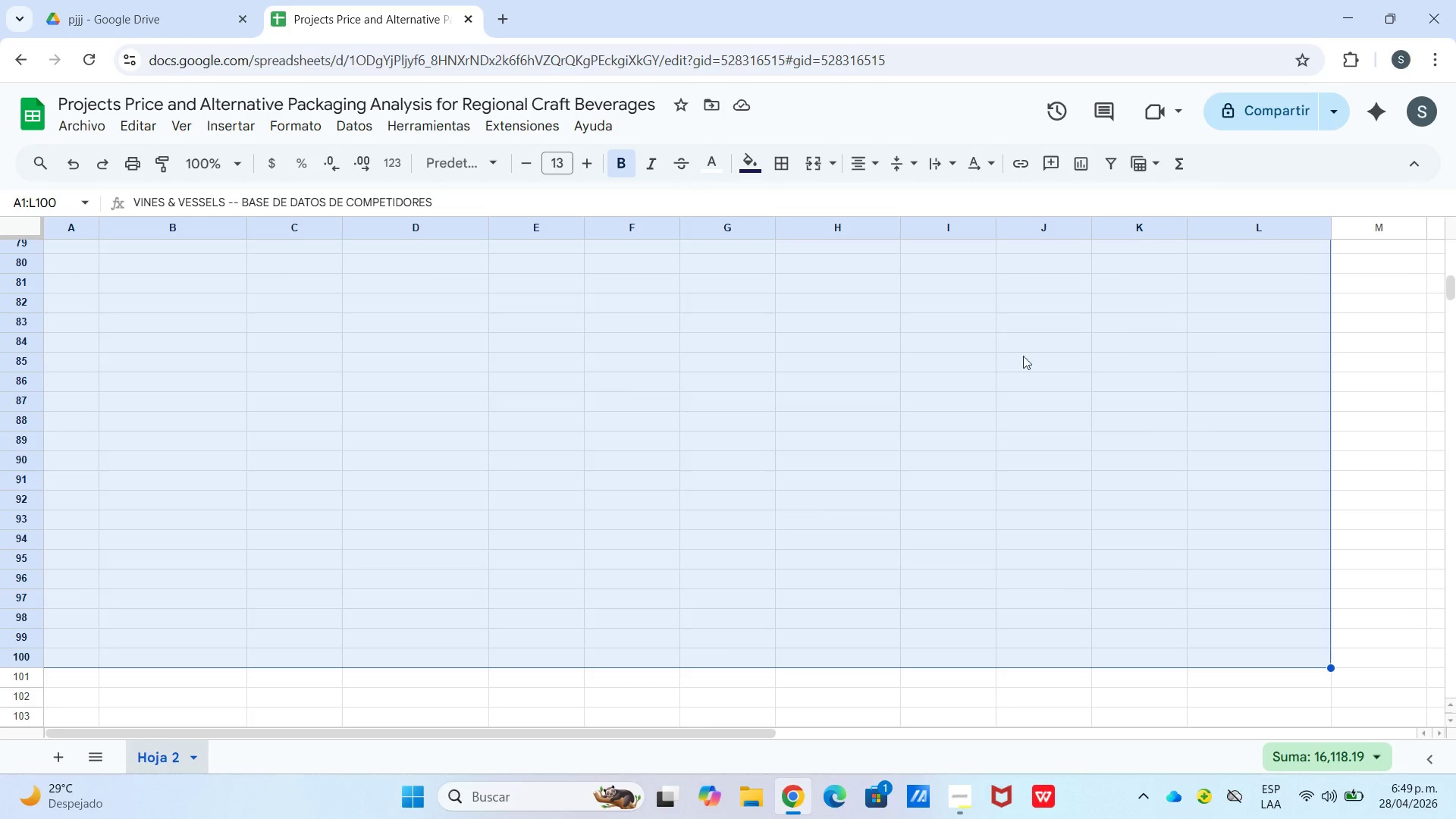 
scroll: coordinate [1166, 602], scroll_direction: down, amount: 16.0
 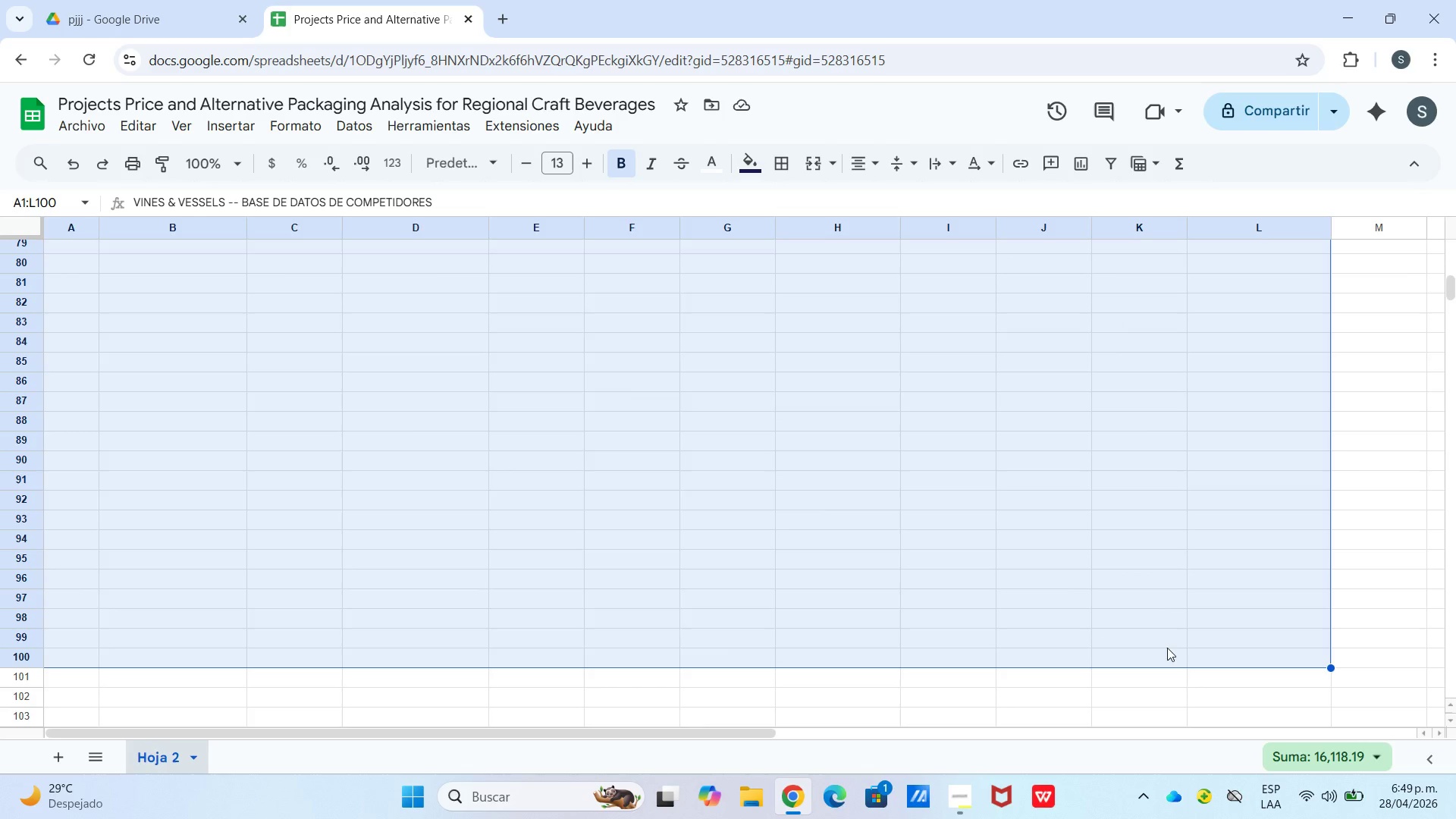 
left_click([785, 170])
 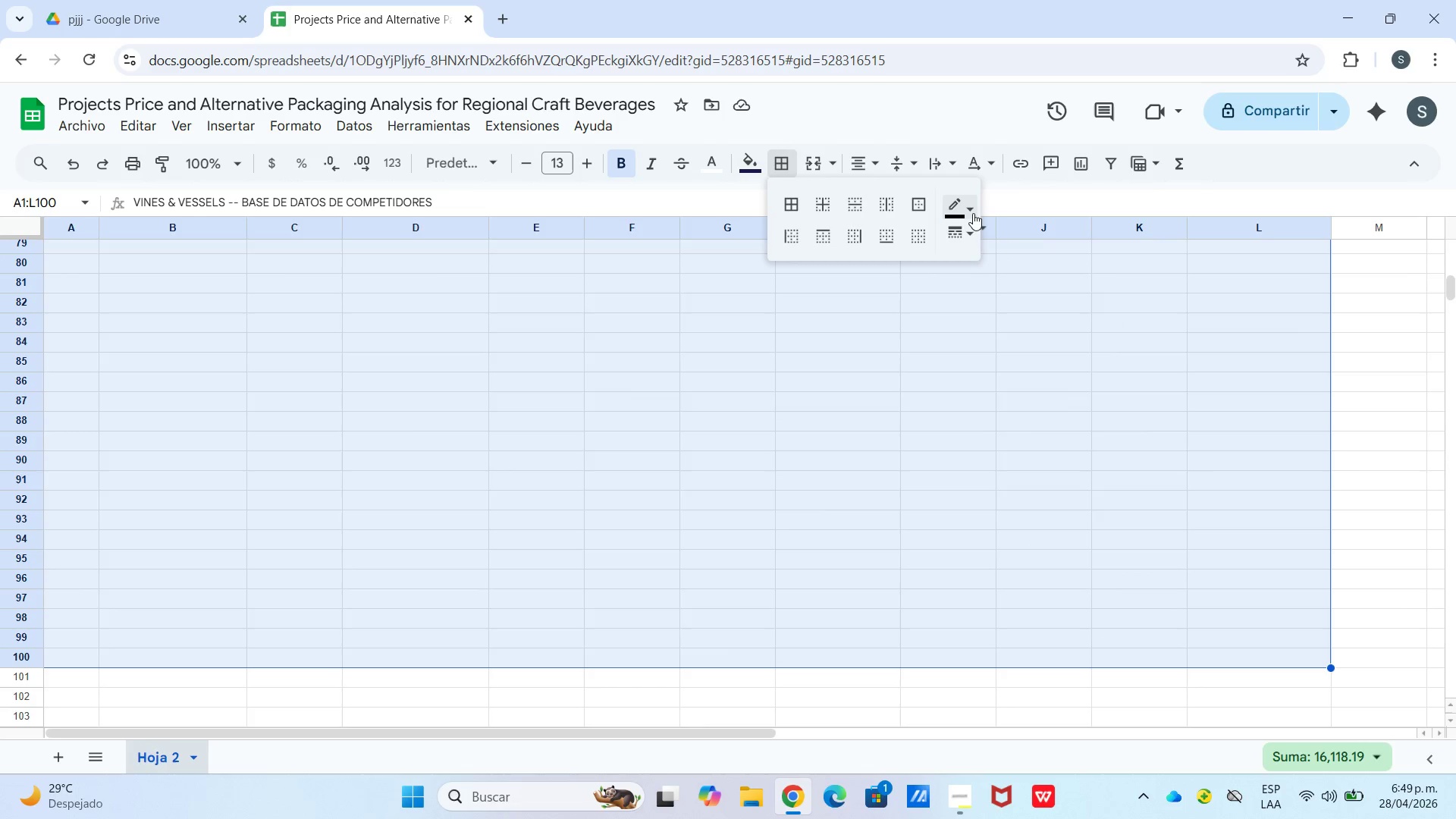 
left_click([970, 212])
 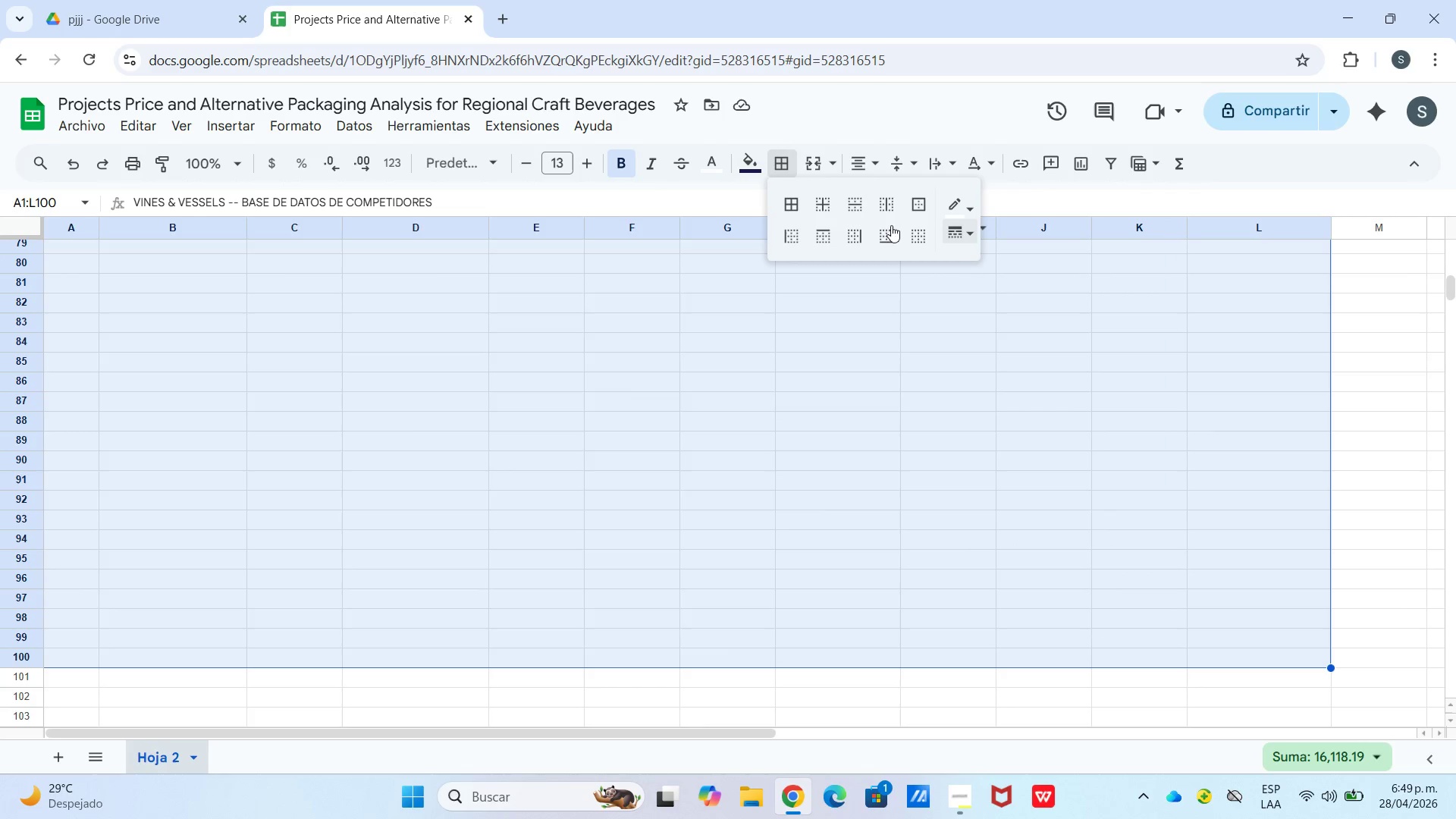 
left_click_drag(start_coordinate=[816, 200], to_coordinate=[827, 200])
 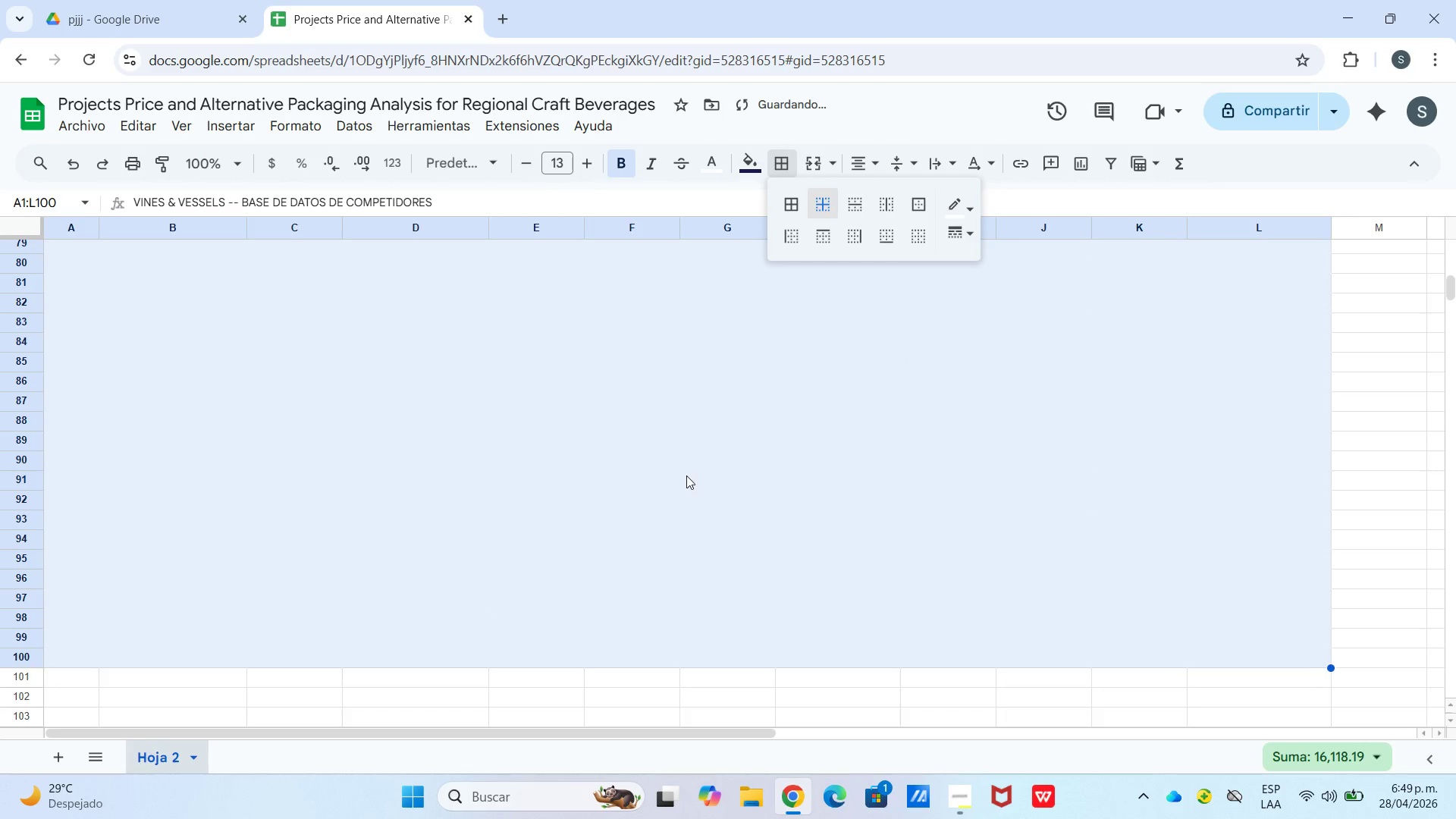 
left_click_drag(start_coordinate=[545, 377], to_coordinate=[522, 372])
 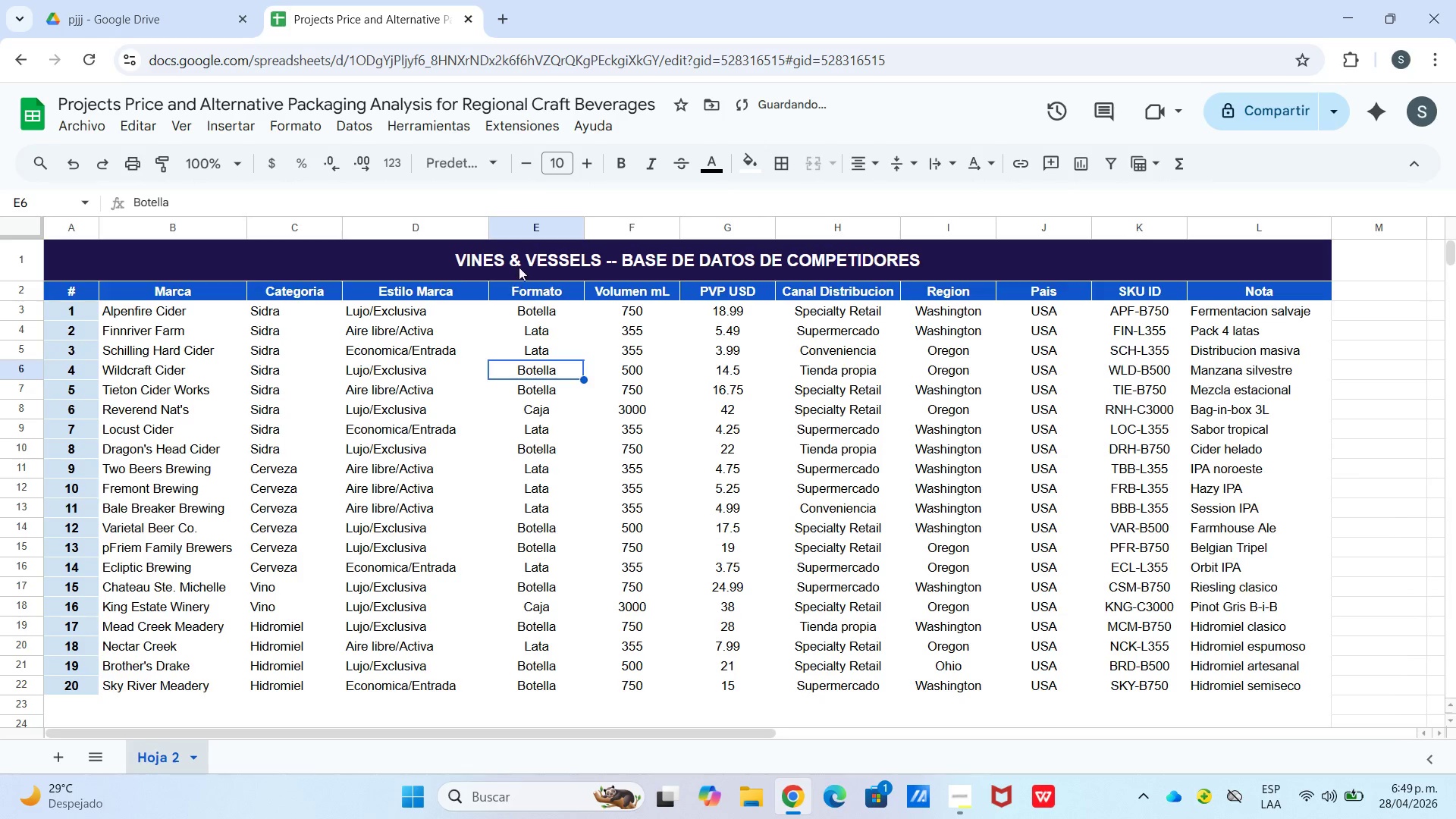 
scroll: coordinate [648, 428], scroll_direction: up, amount: 20.0
 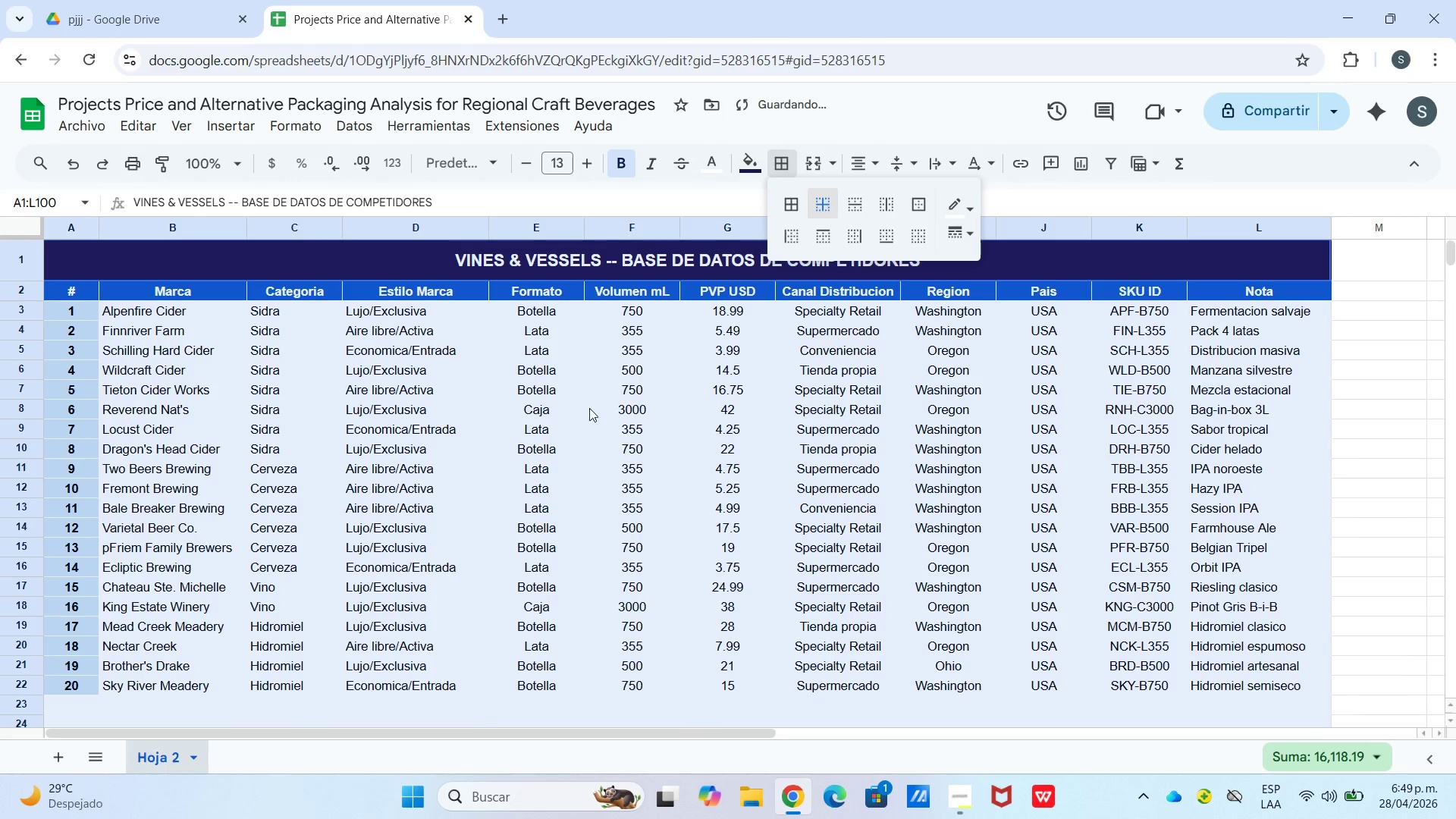 
left_click_drag(start_coordinate=[519, 267], to_coordinate=[876, 585])
 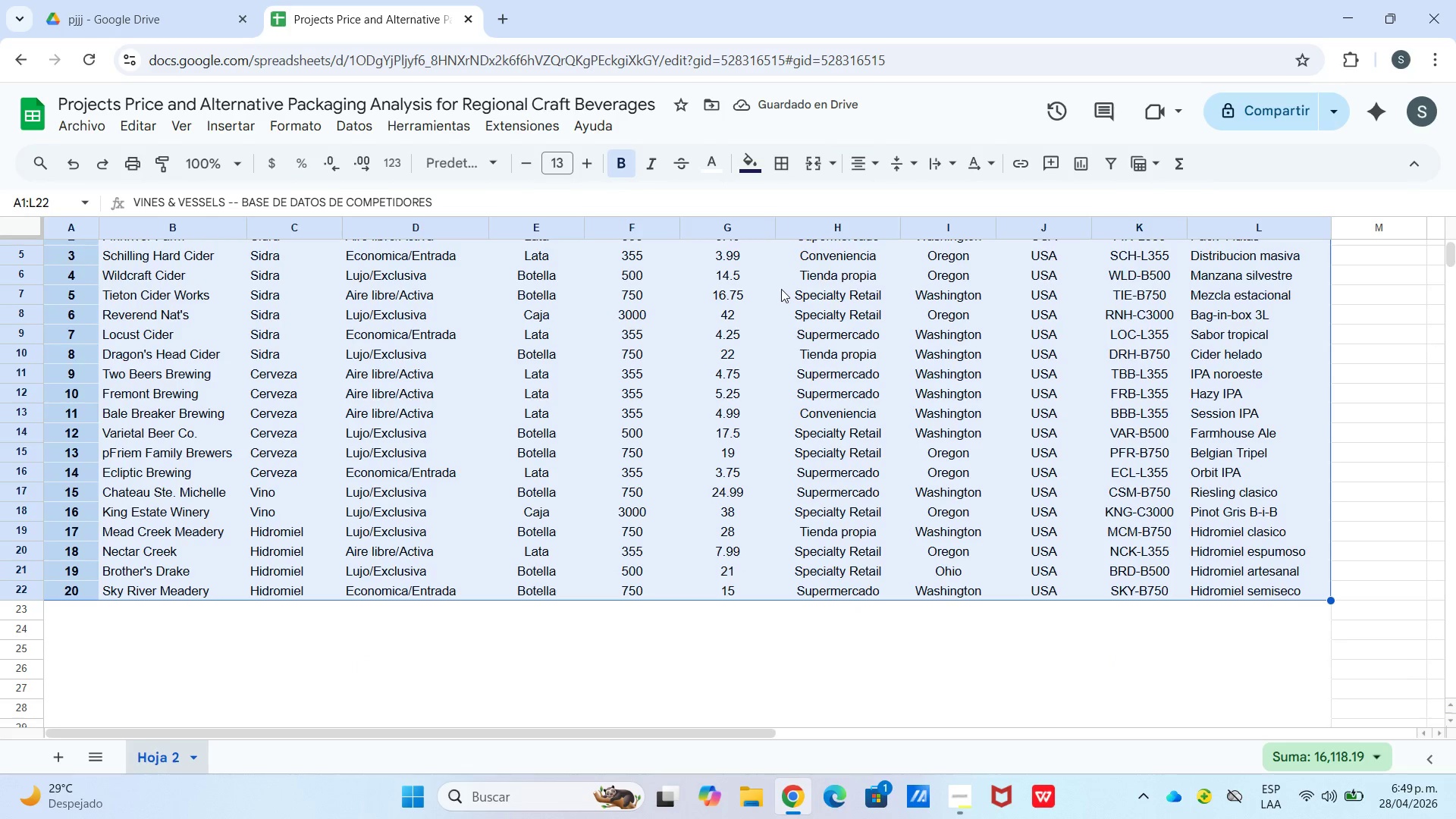 
scroll: coordinate [872, 645], scroll_direction: down, amount: 1.0
 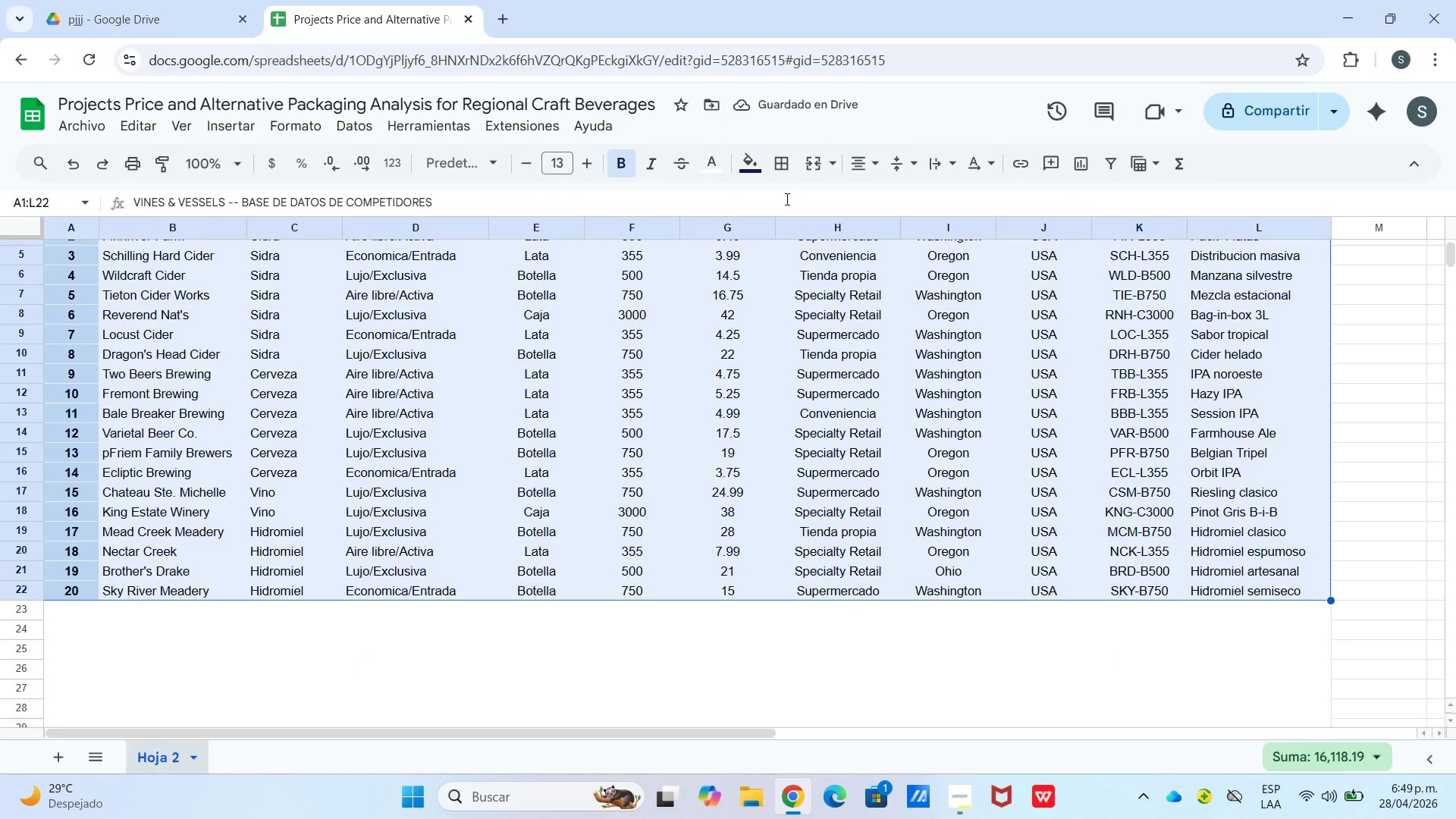 
left_click([789, 168])
 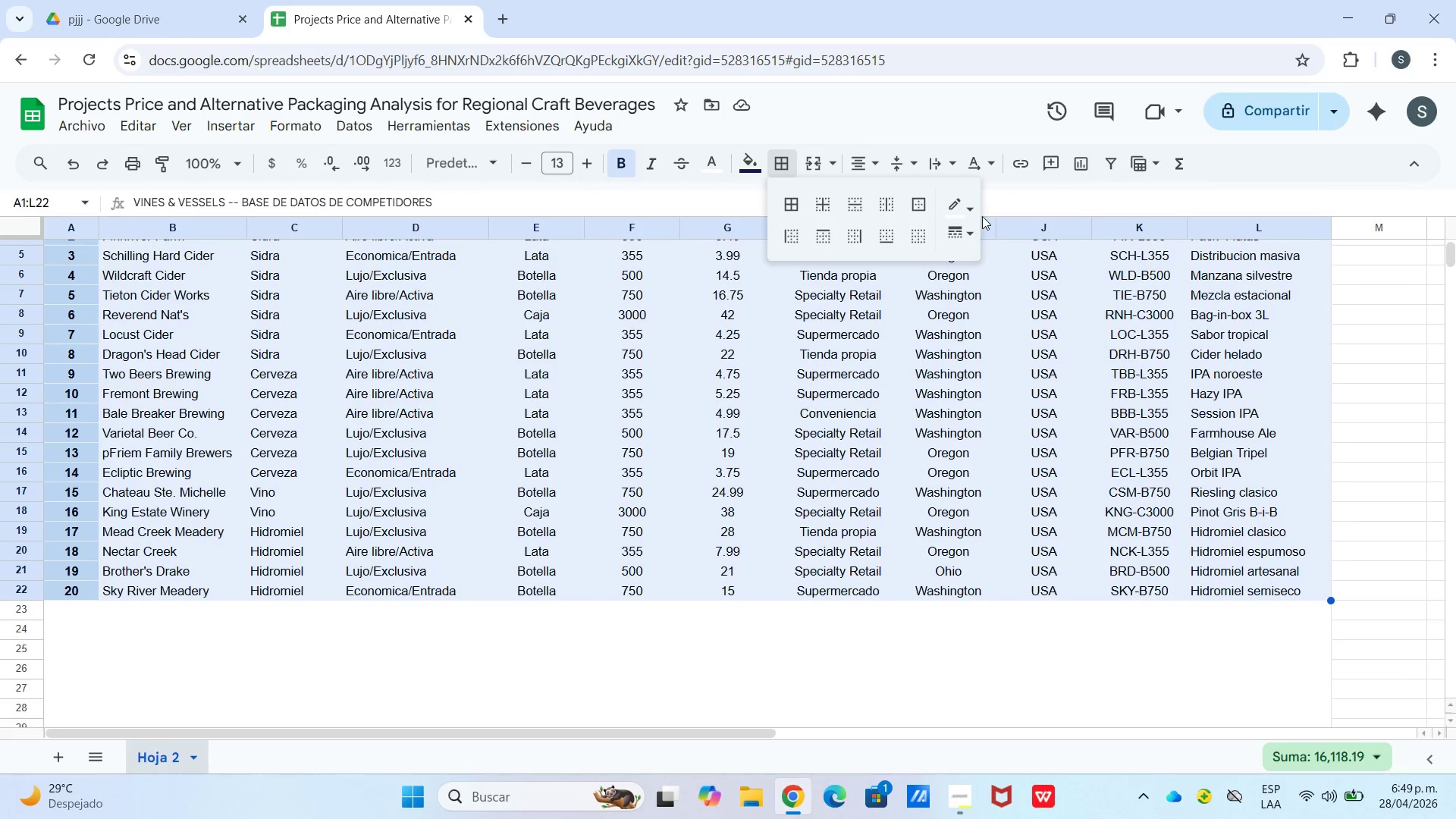 
left_click([970, 212])
 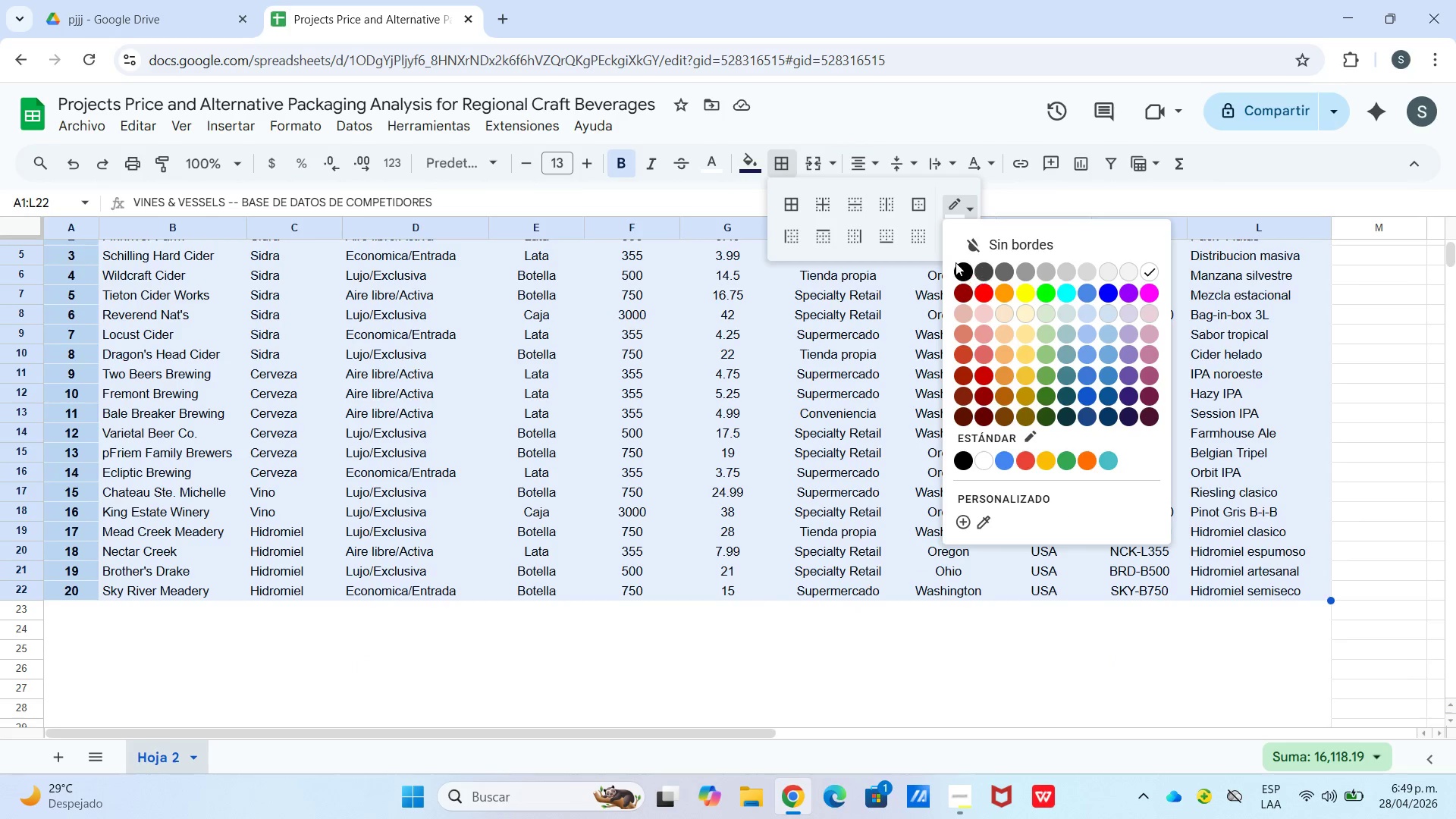 
left_click([961, 265])
 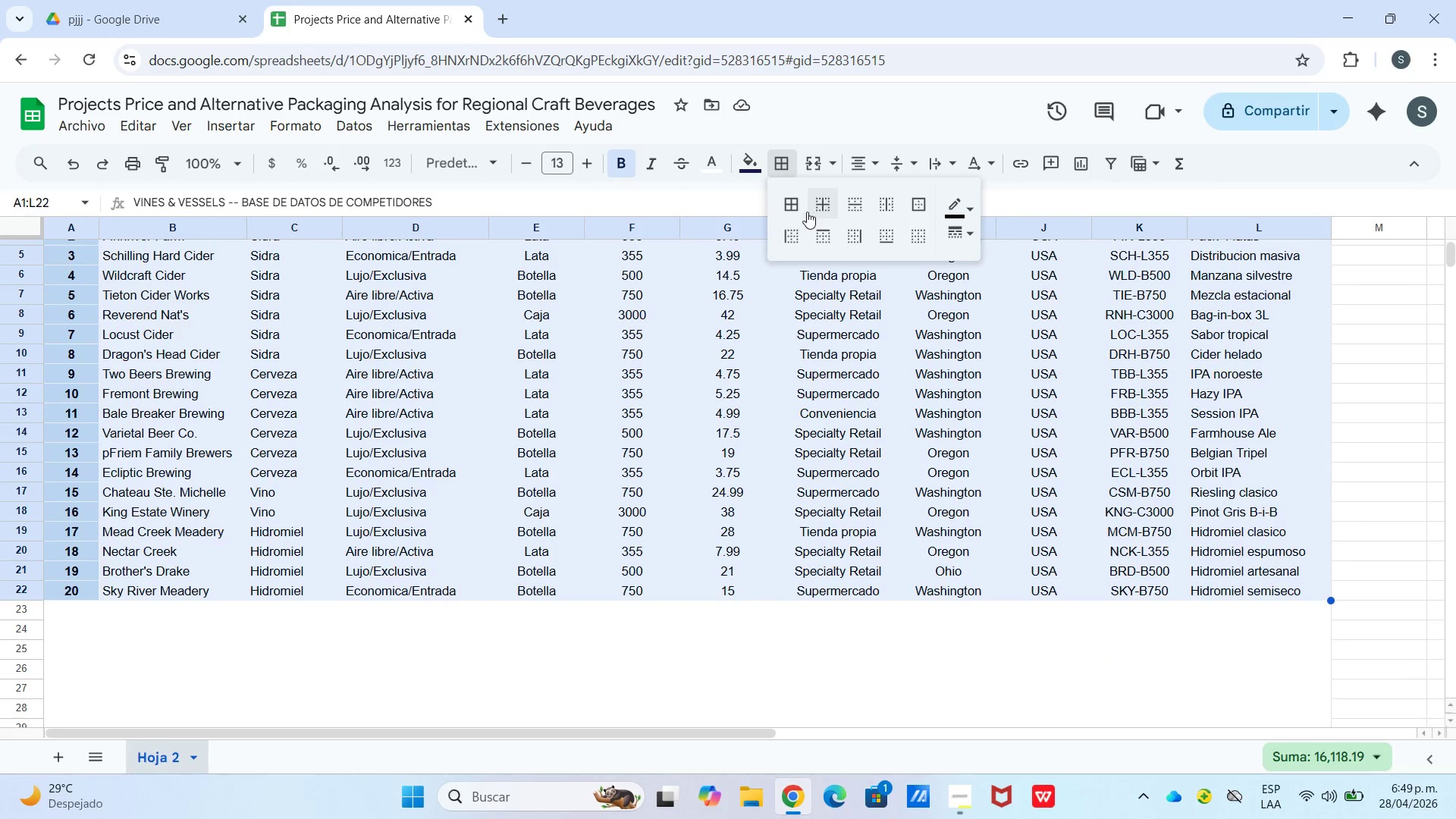 
left_click([801, 209])
 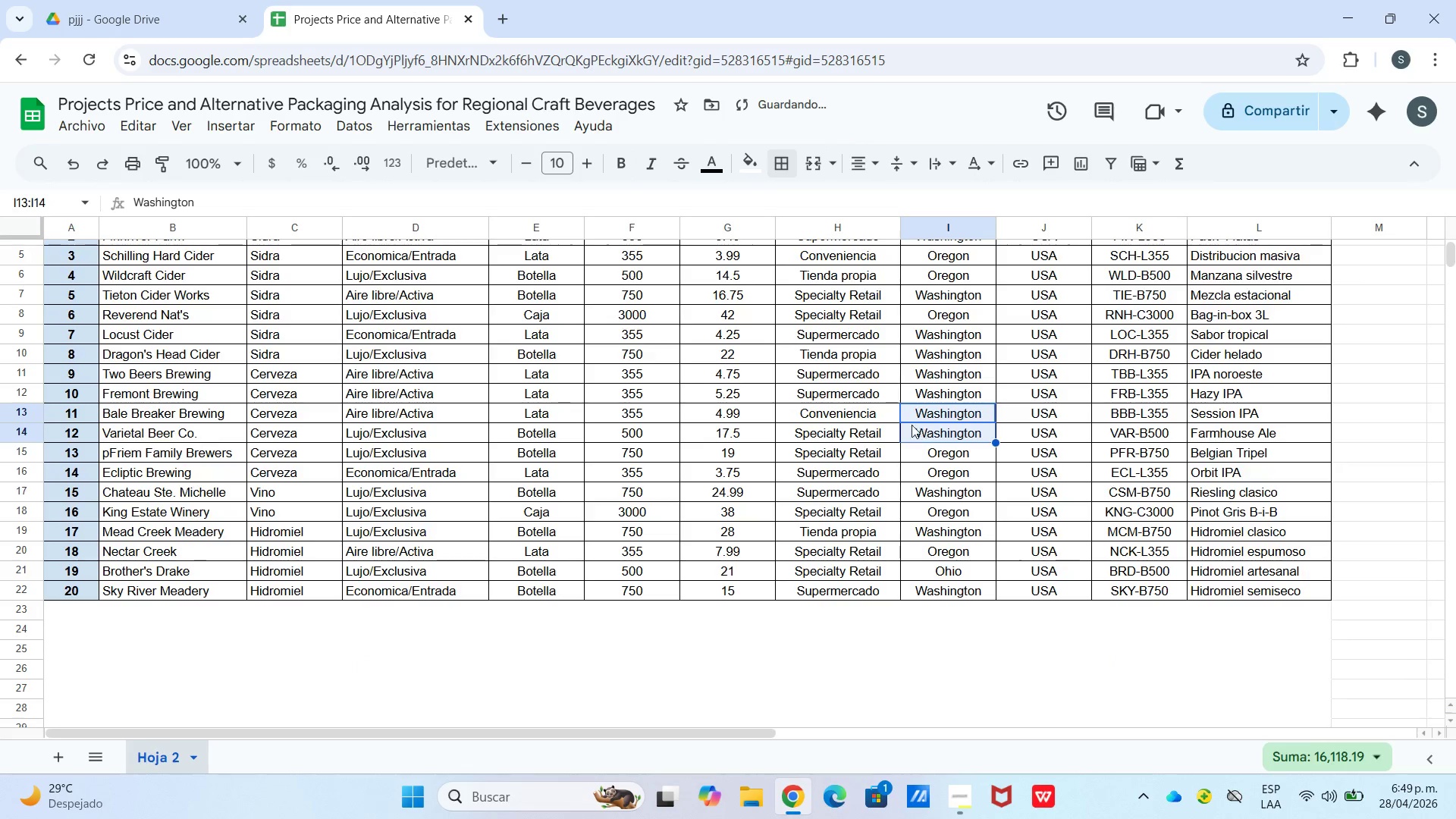 
scroll: coordinate [890, 431], scroll_direction: up, amount: 8.0
 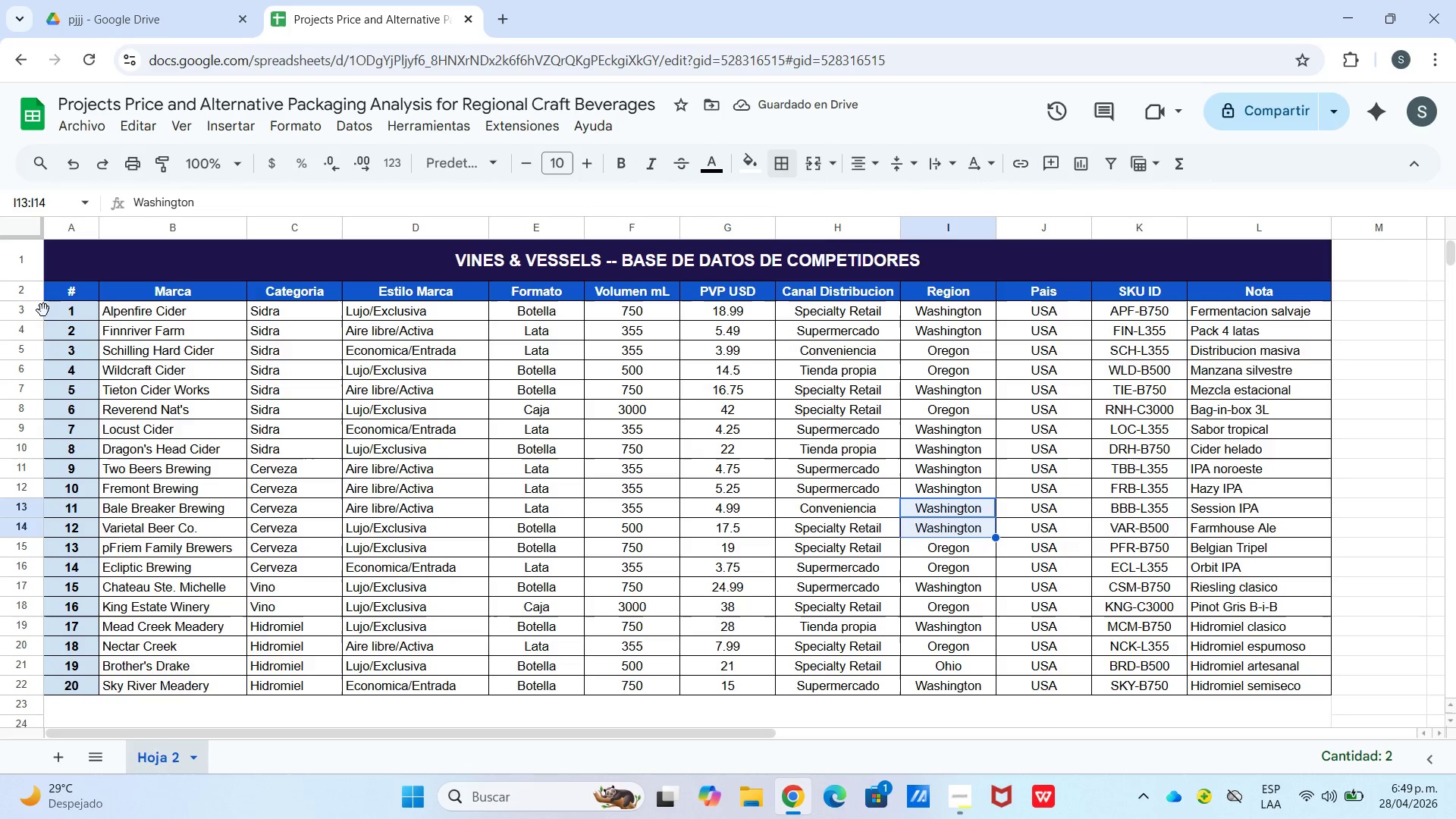 
left_click_drag(start_coordinate=[141, 315], to_coordinate=[1264, 491])
 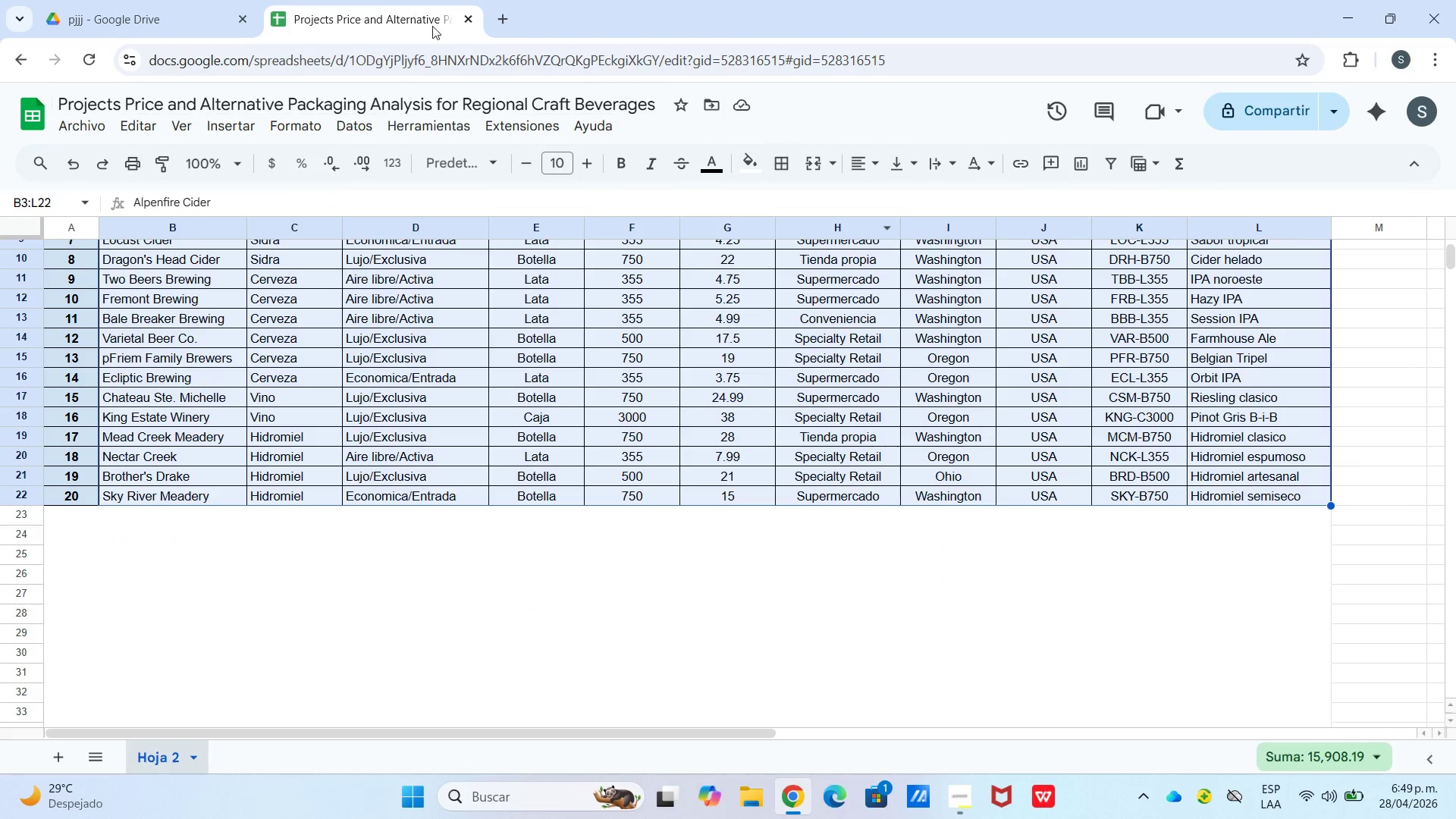 
scroll: coordinate [1367, 579], scroll_direction: down, amount: 2.0
 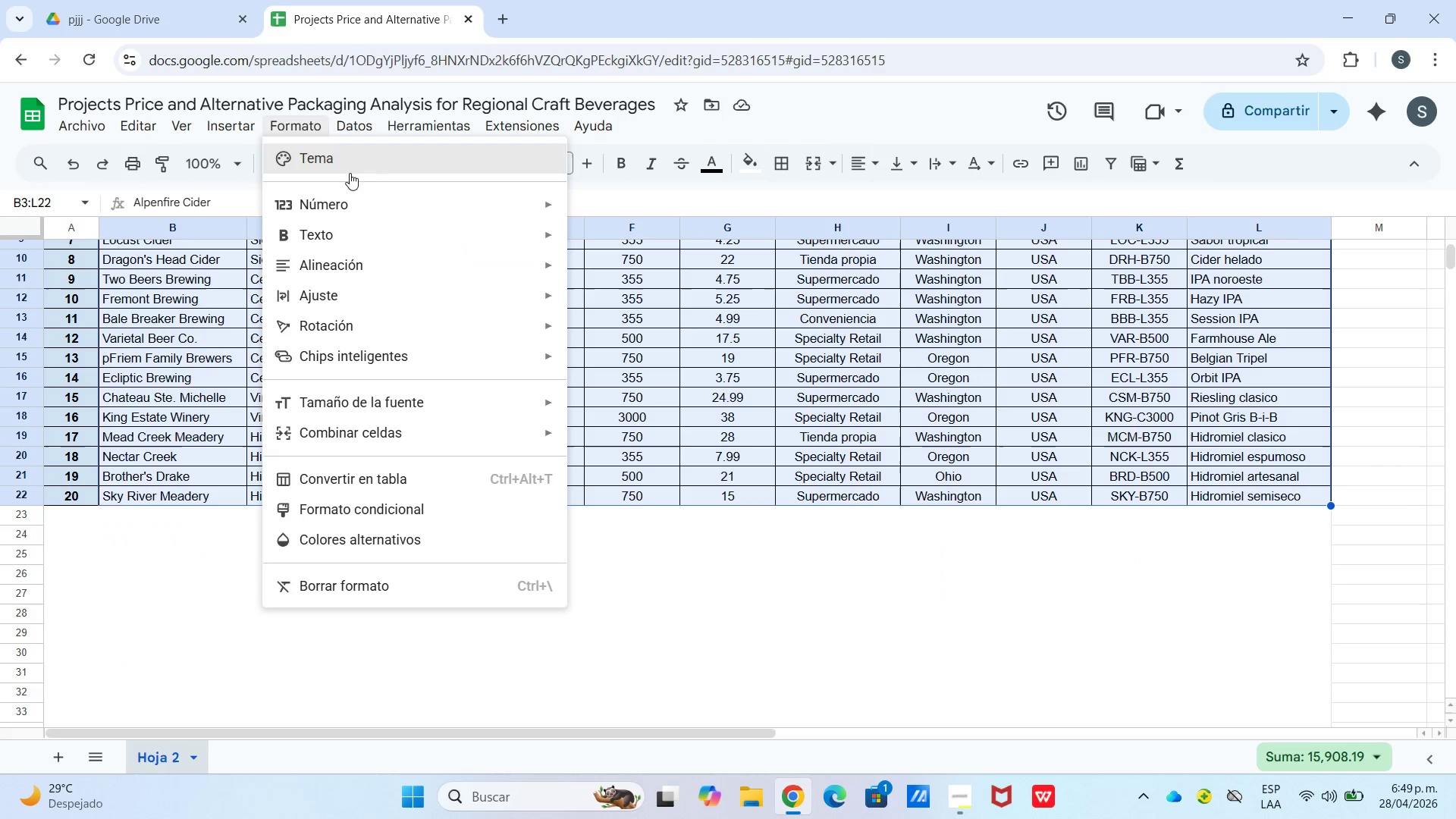 
left_click_drag(start_coordinate=[373, 534], to_coordinate=[379, 535])
 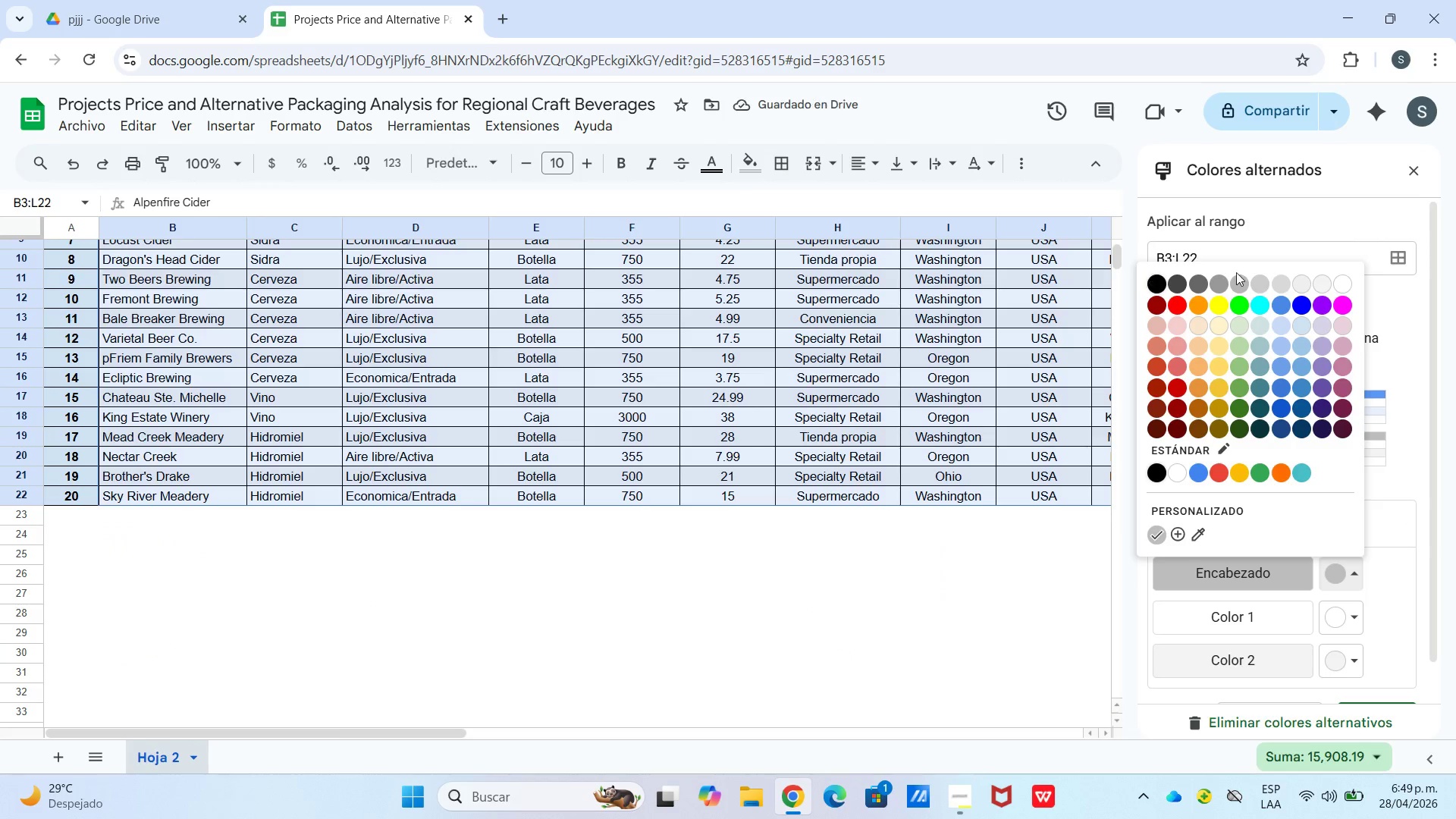 
left_click([1303, 287])
 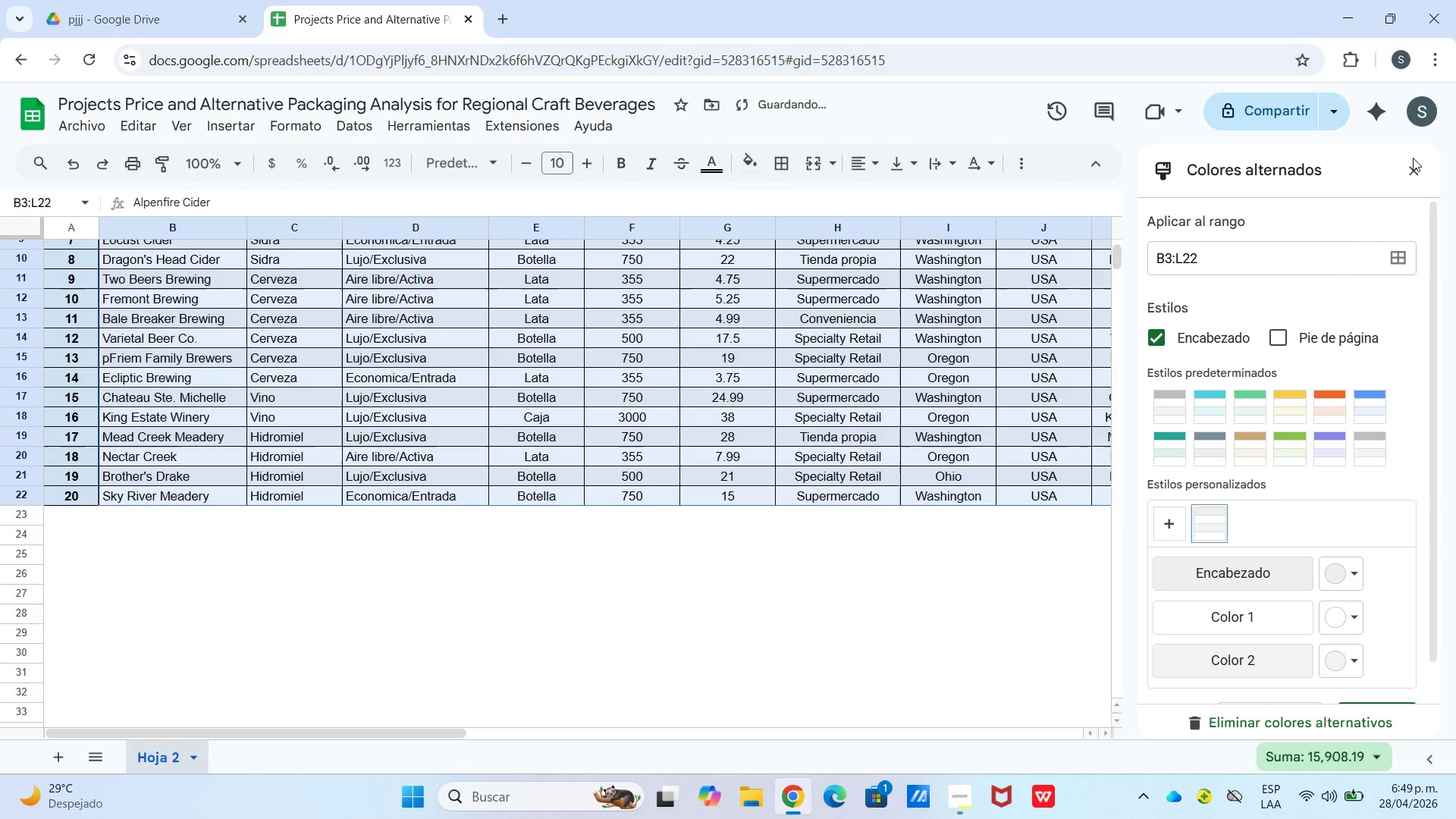 
left_click_drag(start_coordinate=[1414, 176], to_coordinate=[1419, 180])
 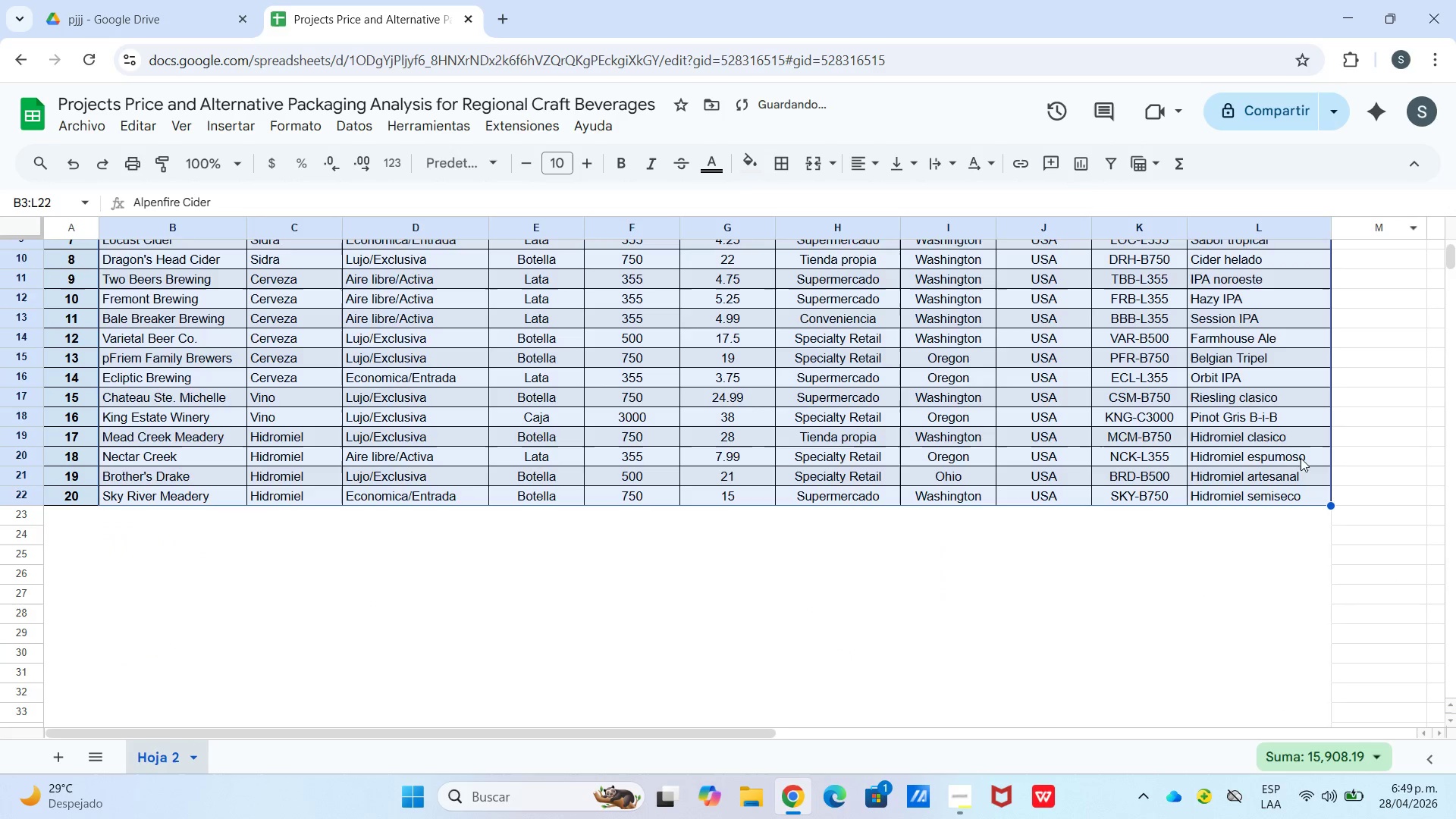 
double_click([1301, 469])
 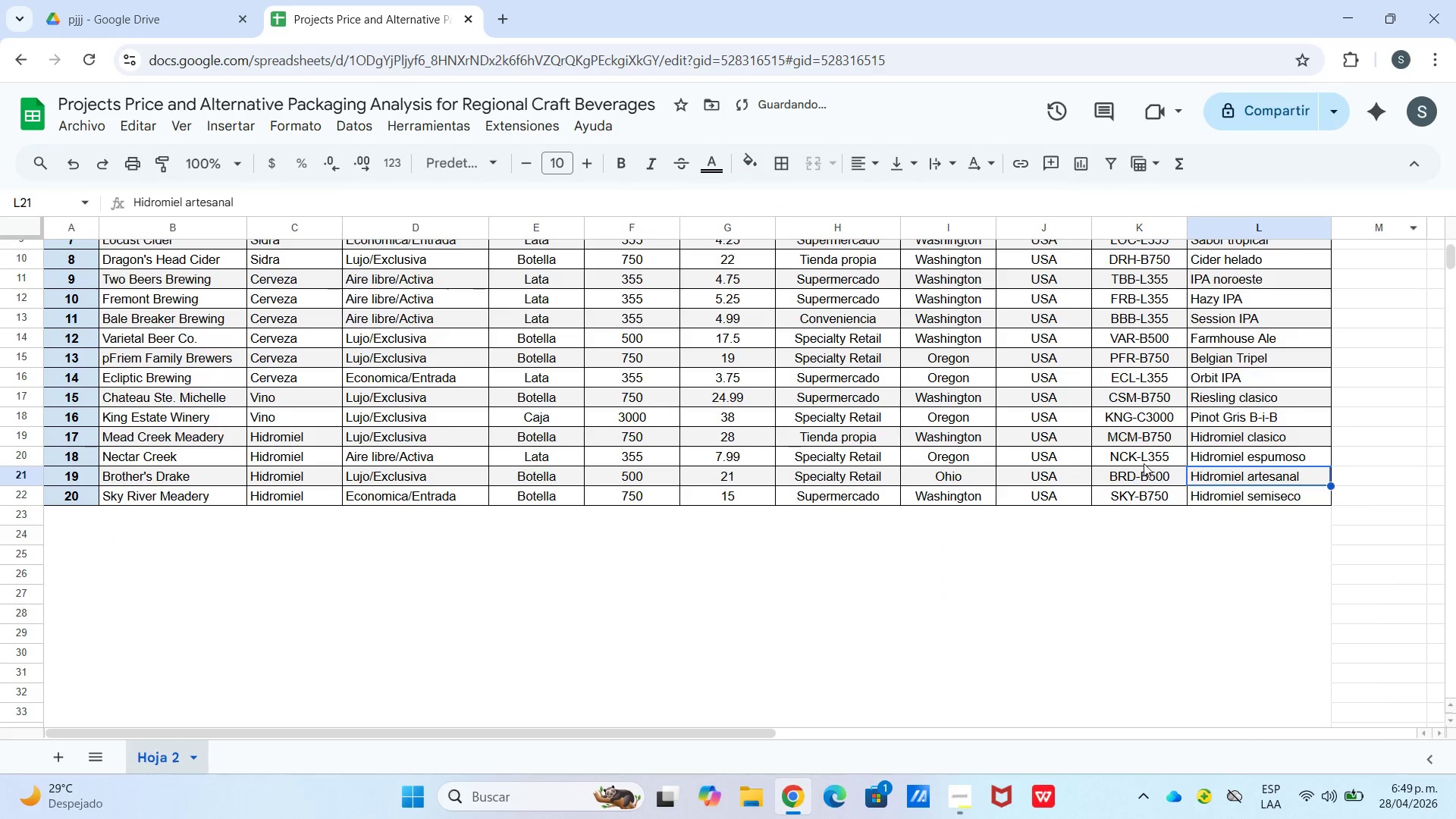 
scroll: coordinate [1087, 450], scroll_direction: up, amount: 4.0
 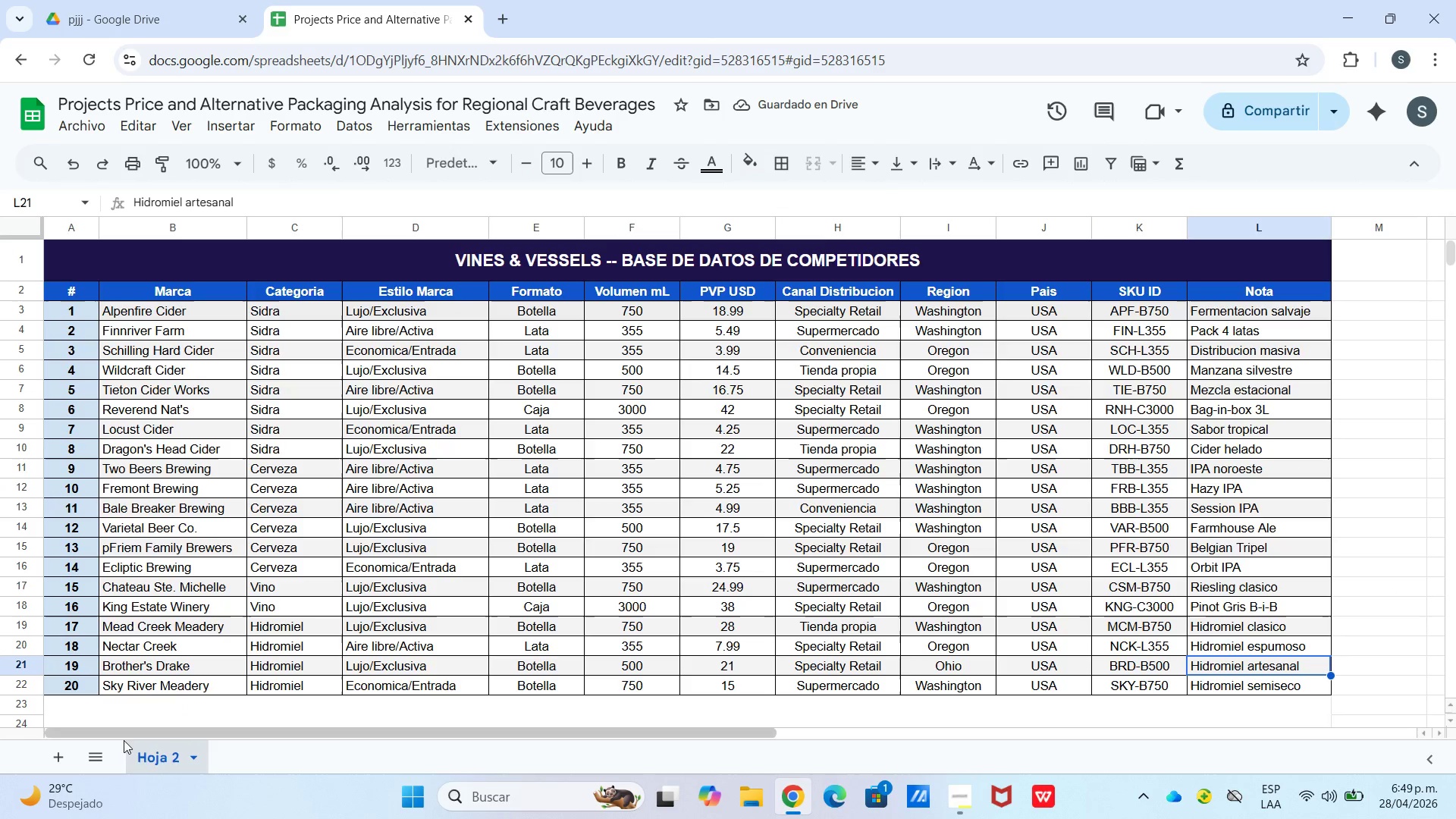 
double_click([180, 761])
 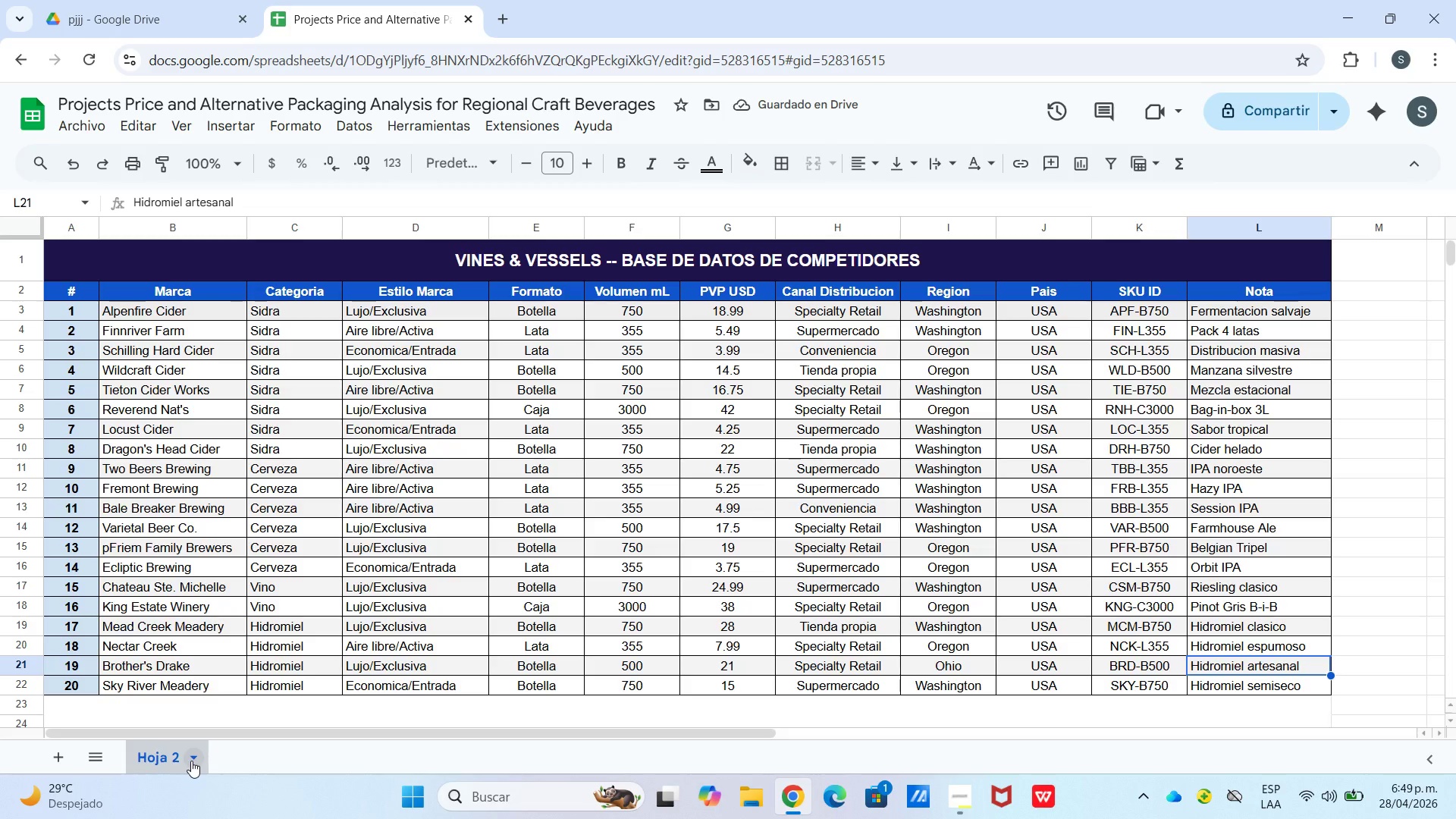 
key(Shift+D)
 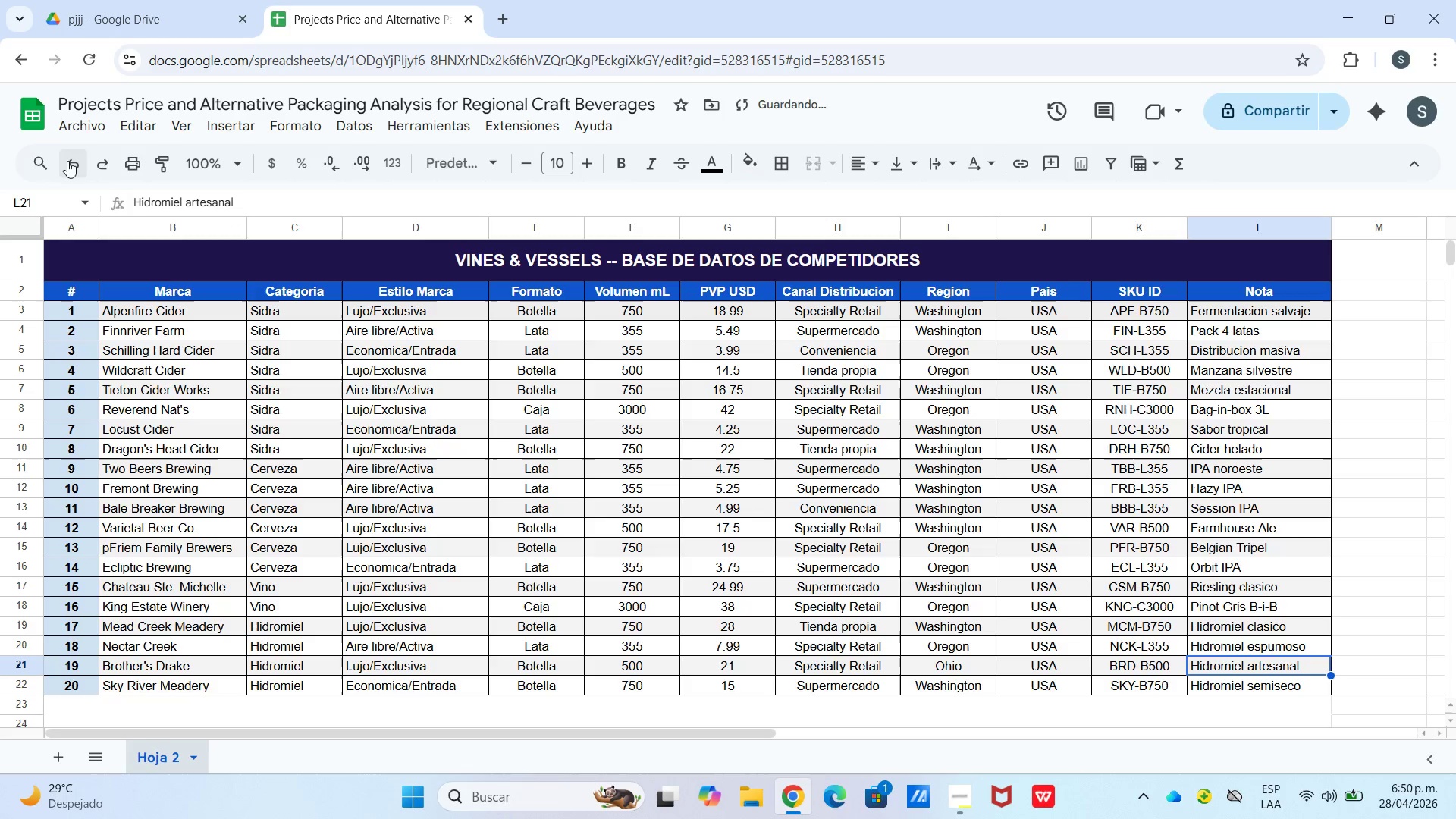 
wait(6.25)
 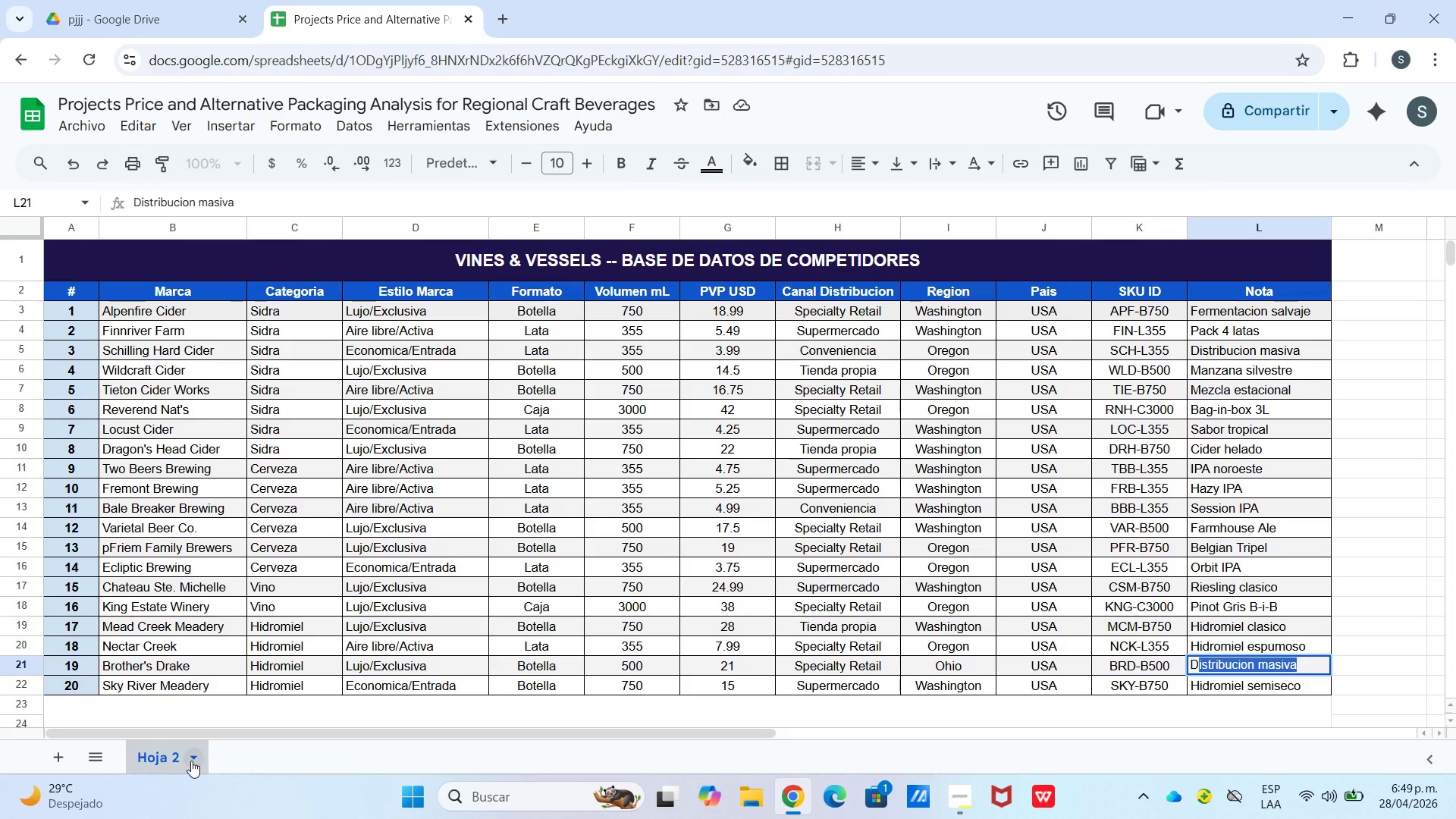 
left_click([171, 751])
 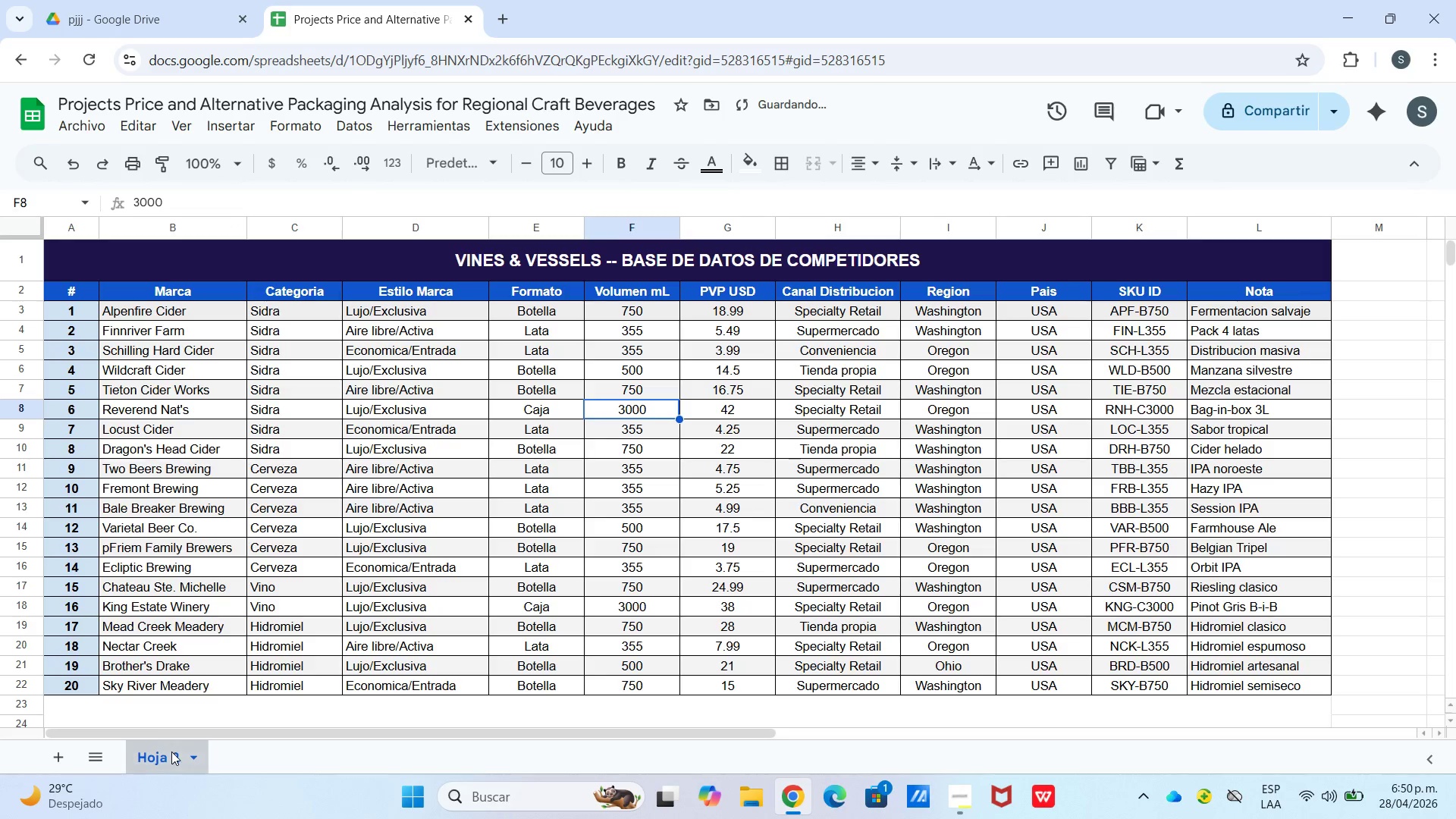 
triple_click([171, 752])
 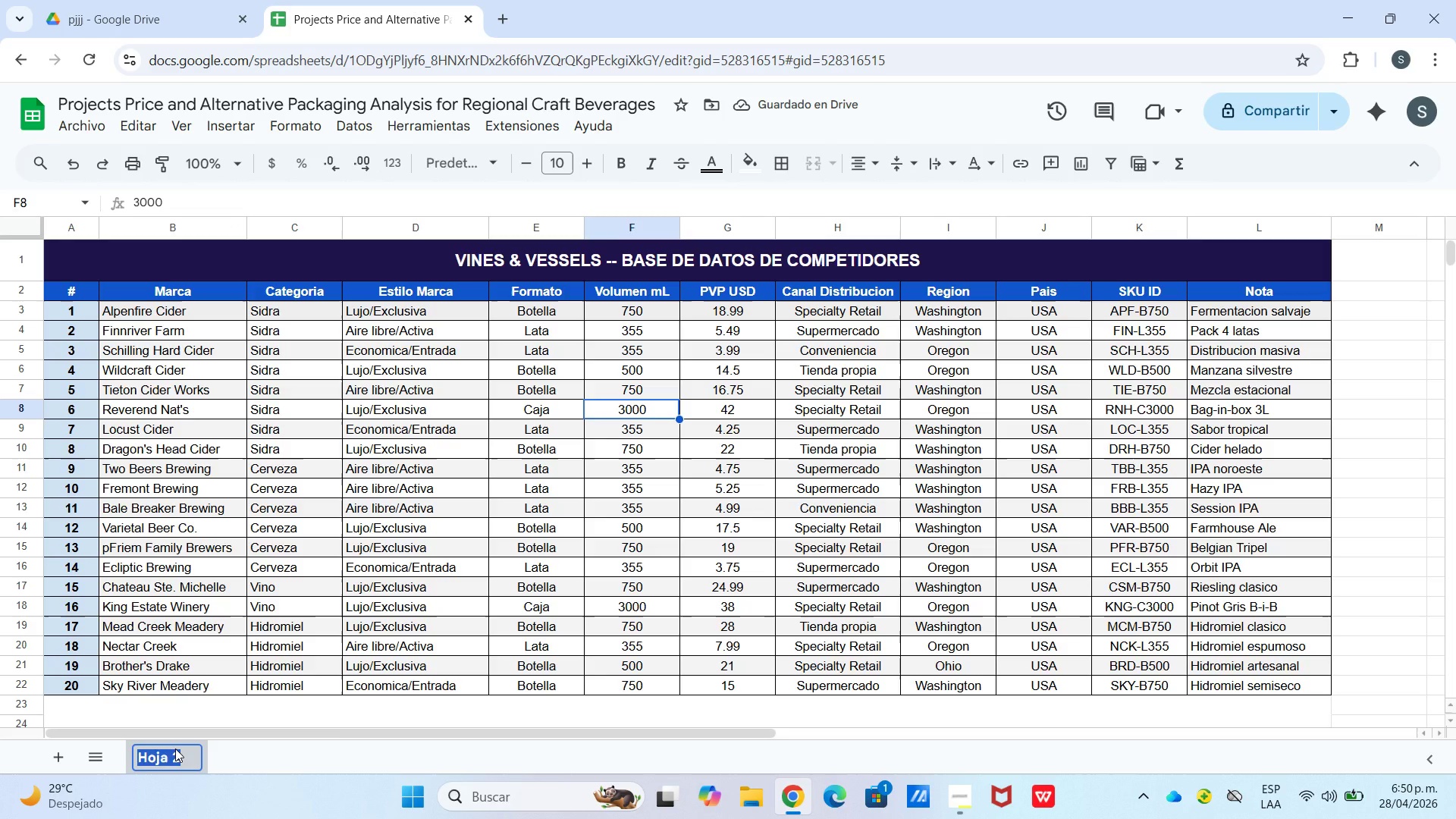 
type(Datsos)
key(Backspace)
key(Backspace)
key(Backspace)
type(os Raw)
 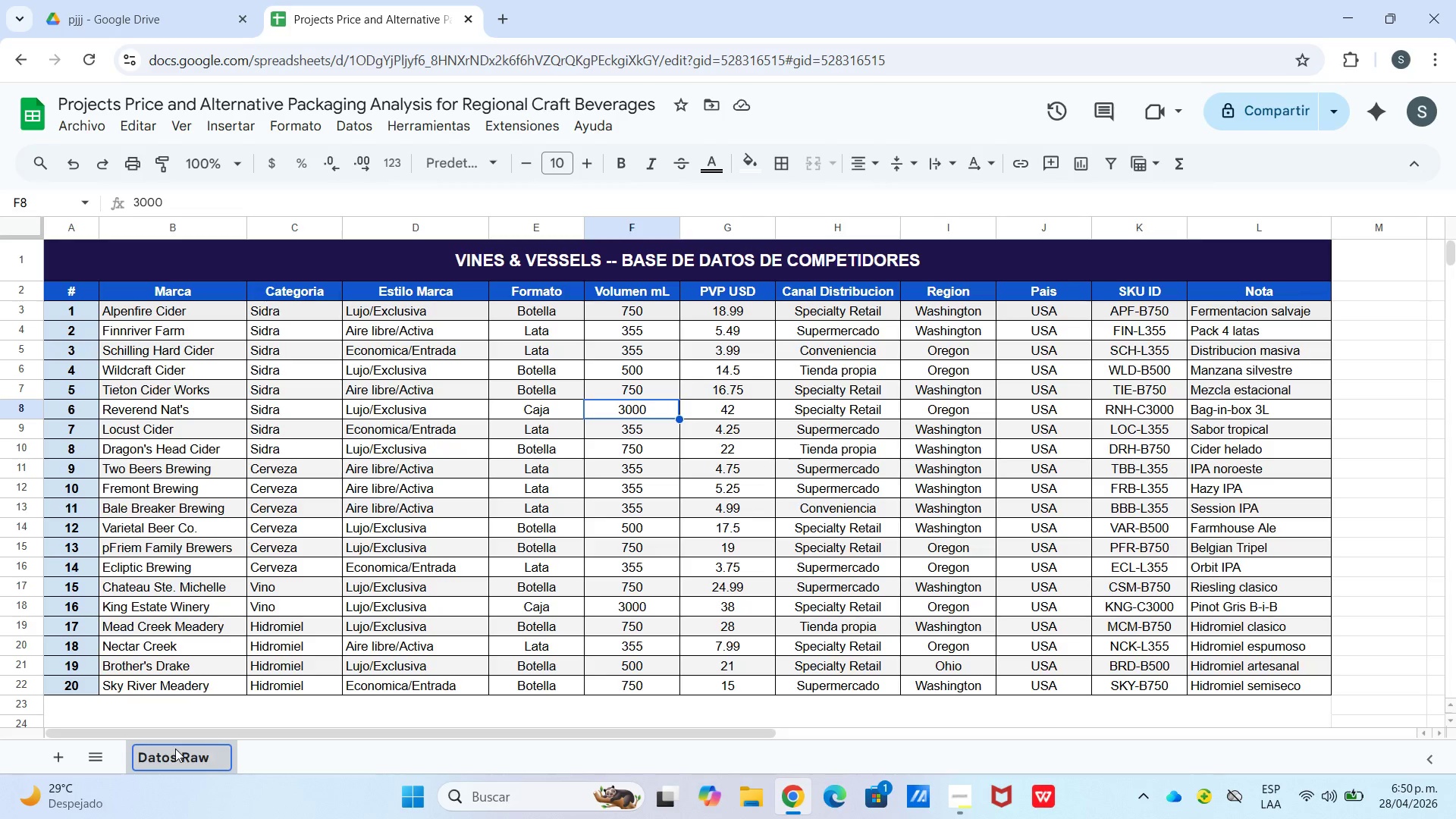 
wait(10.16)
 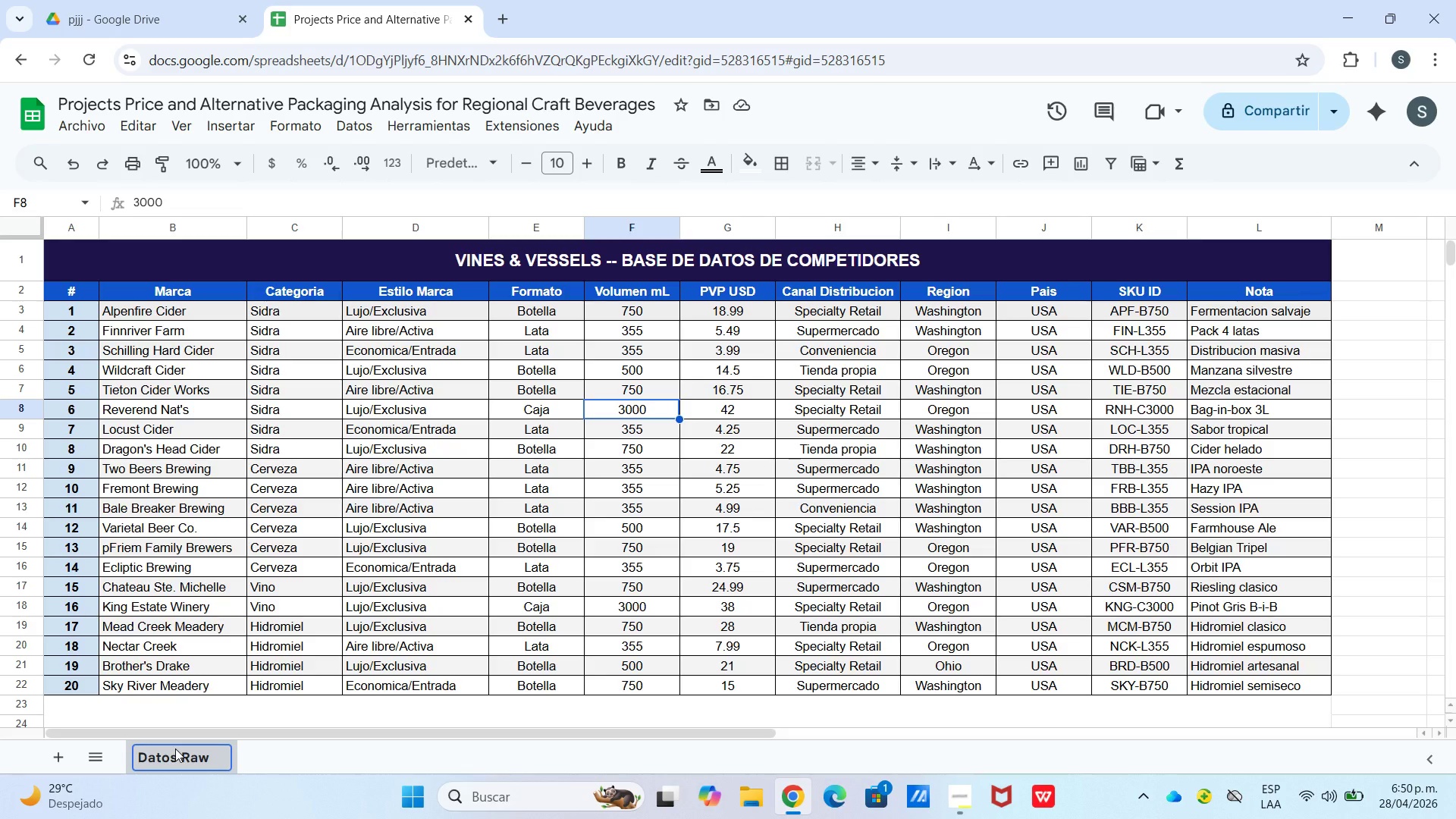 
left_click([67, 758])
 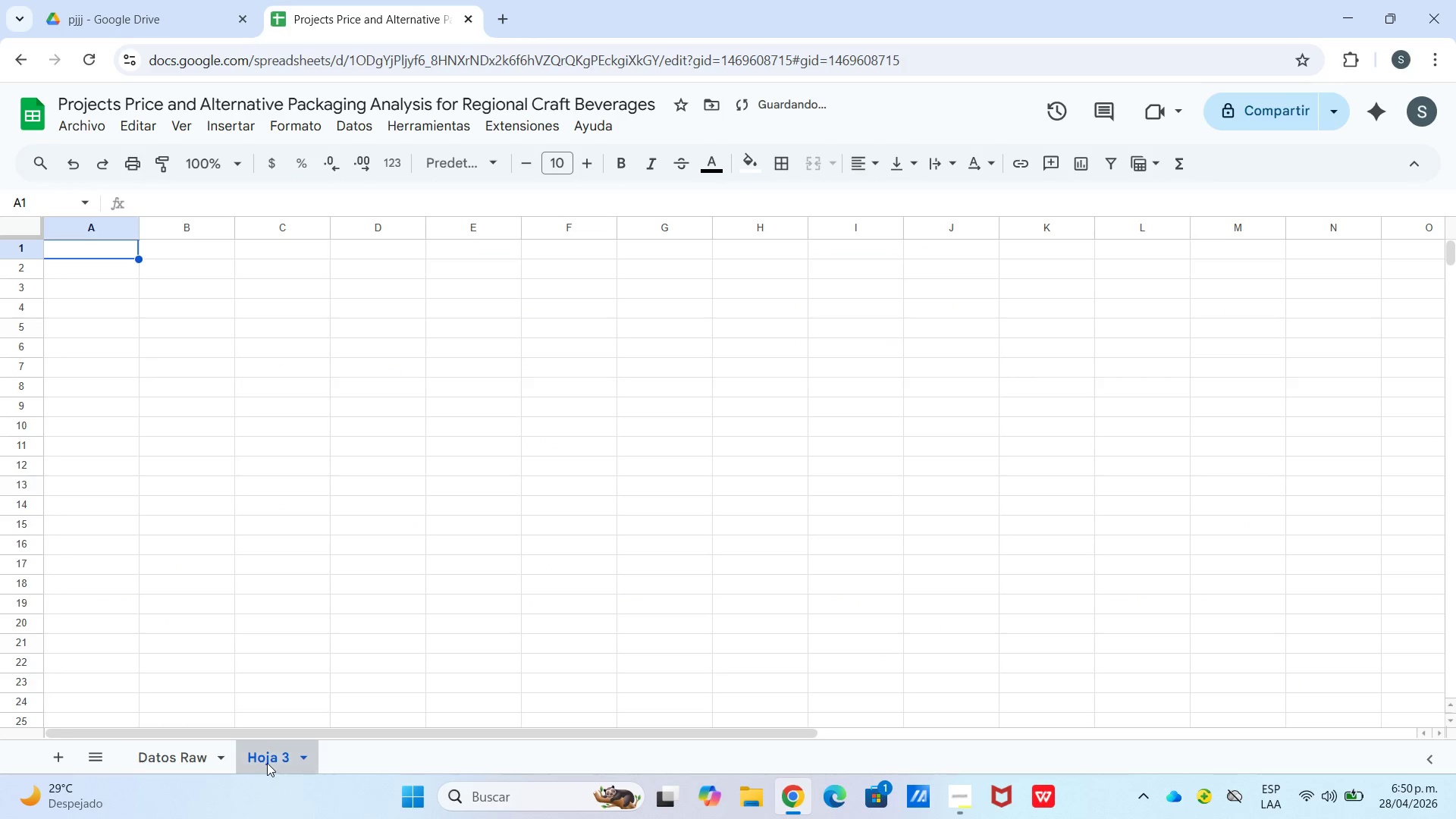 
double_click([265, 762])
 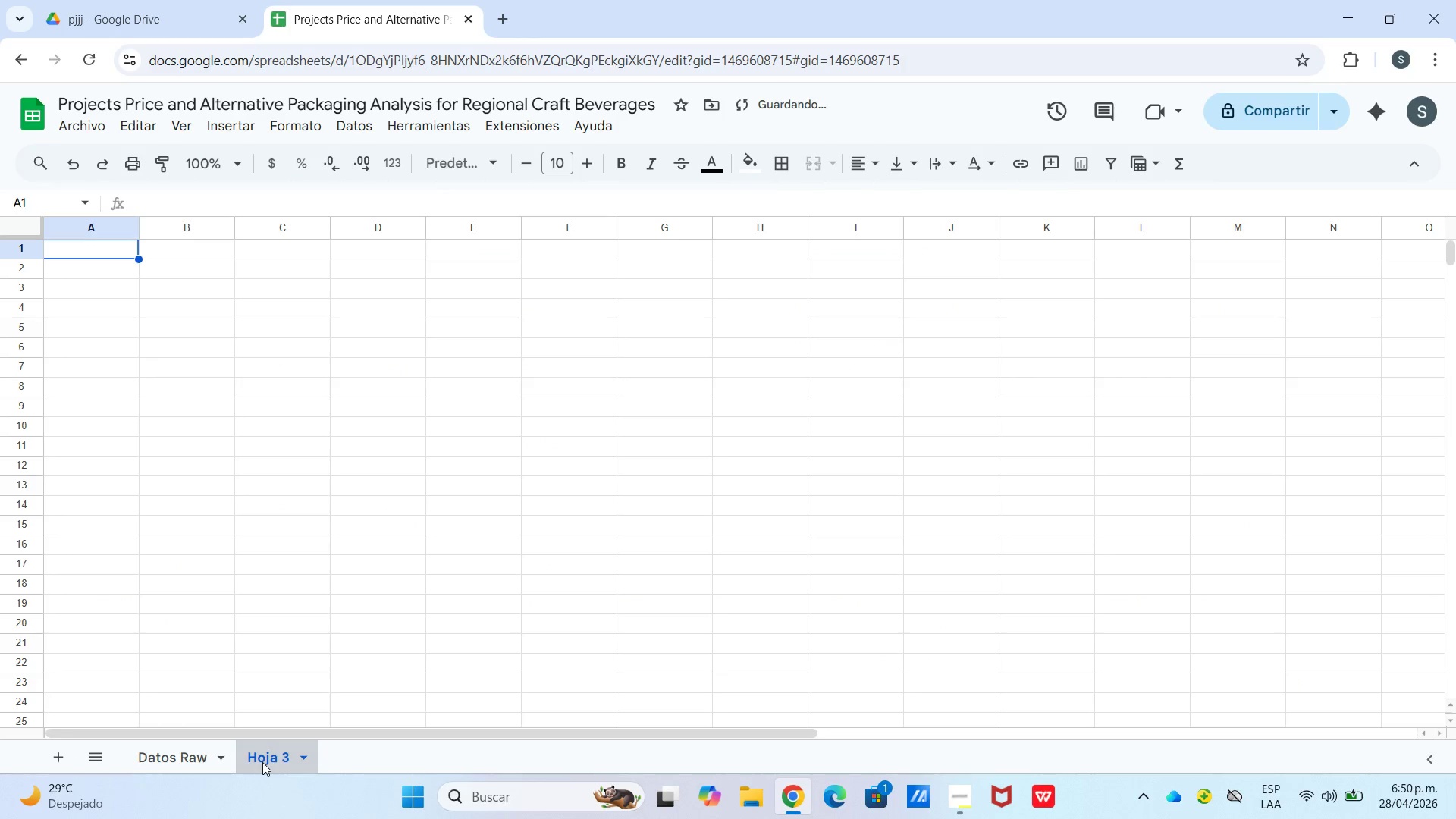 
triple_click([262, 762])
 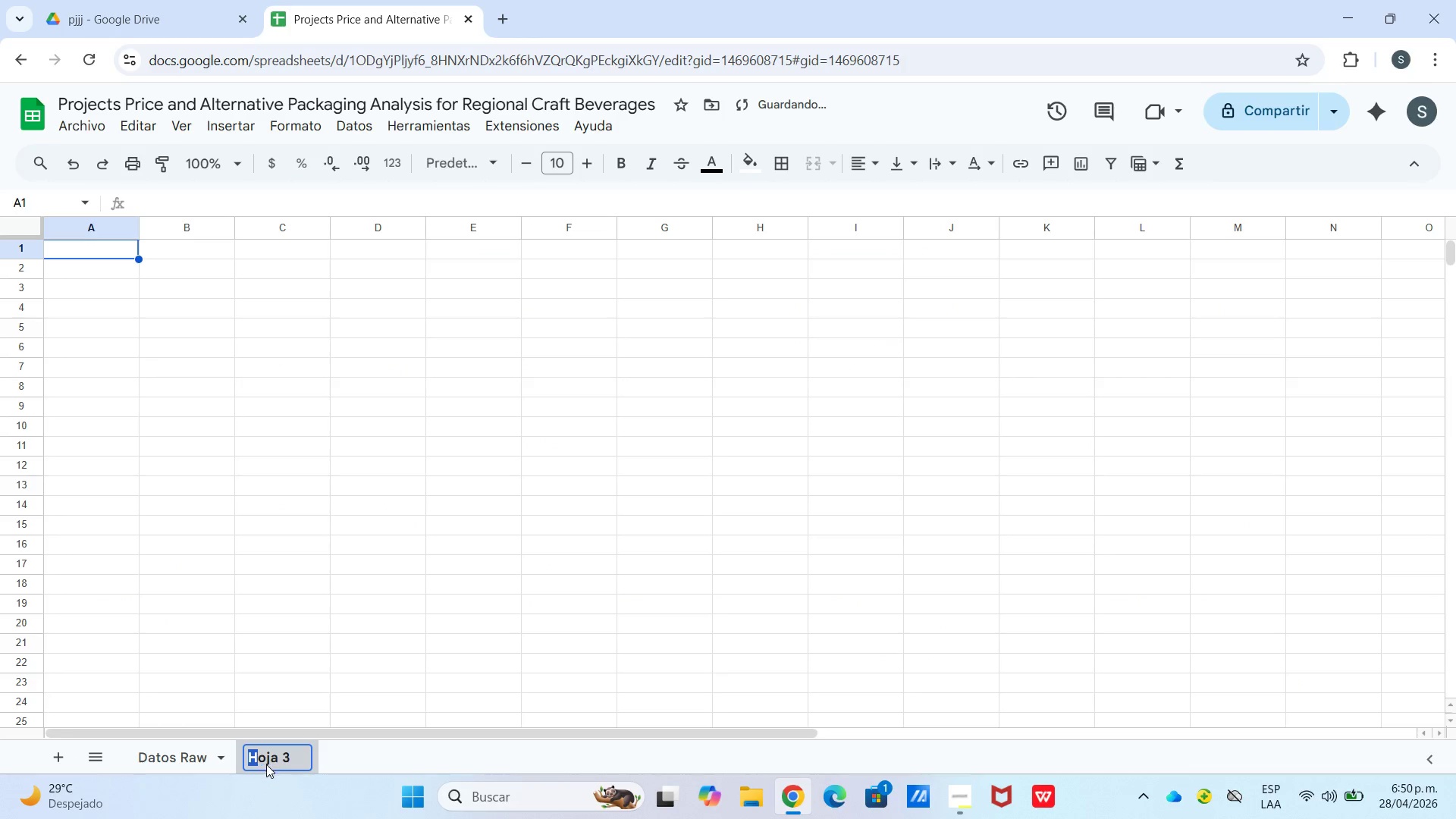 
left_click_drag(start_coordinate=[280, 764], to_coordinate=[306, 767])
 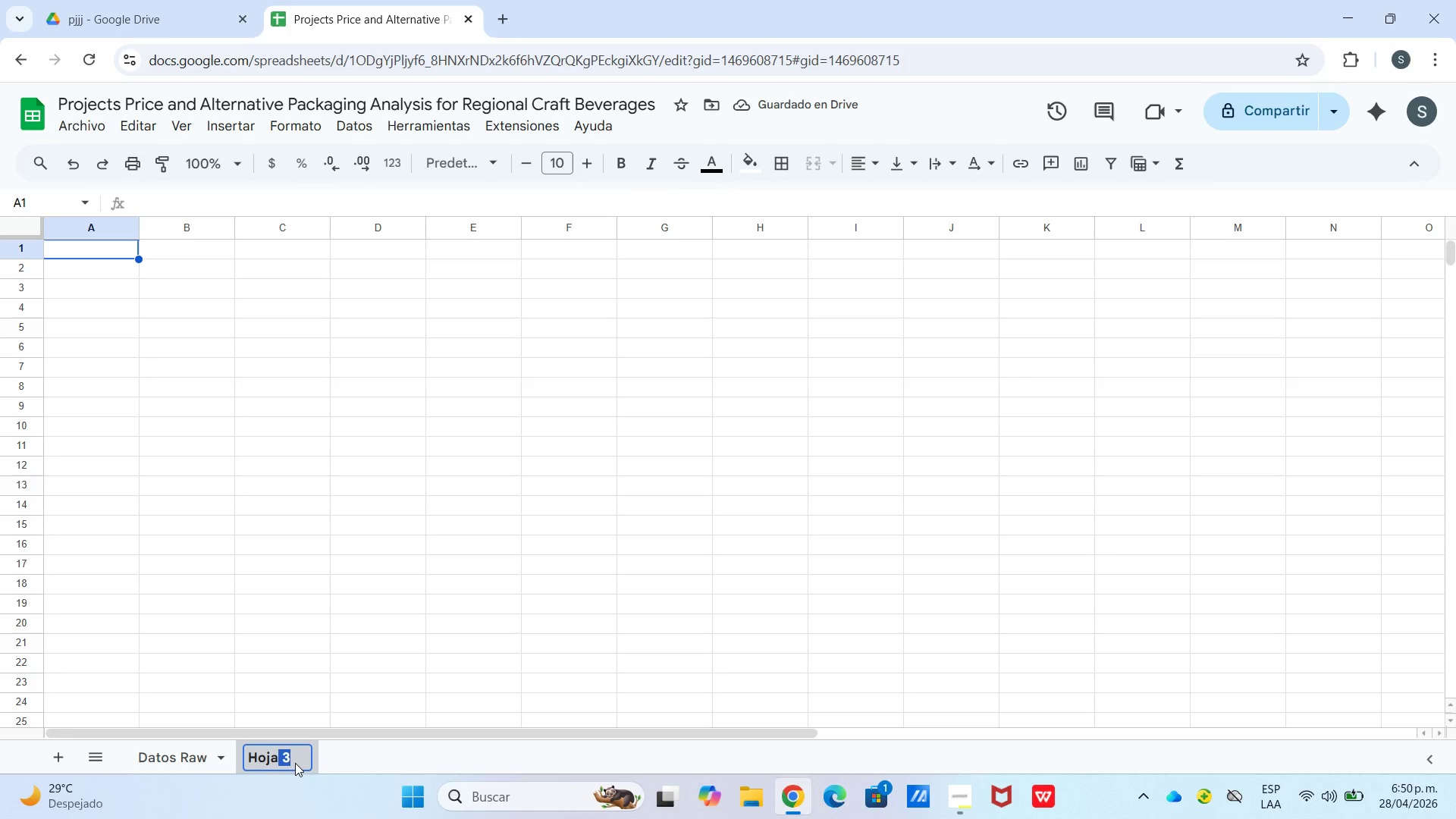 
left_click([290, 761])
 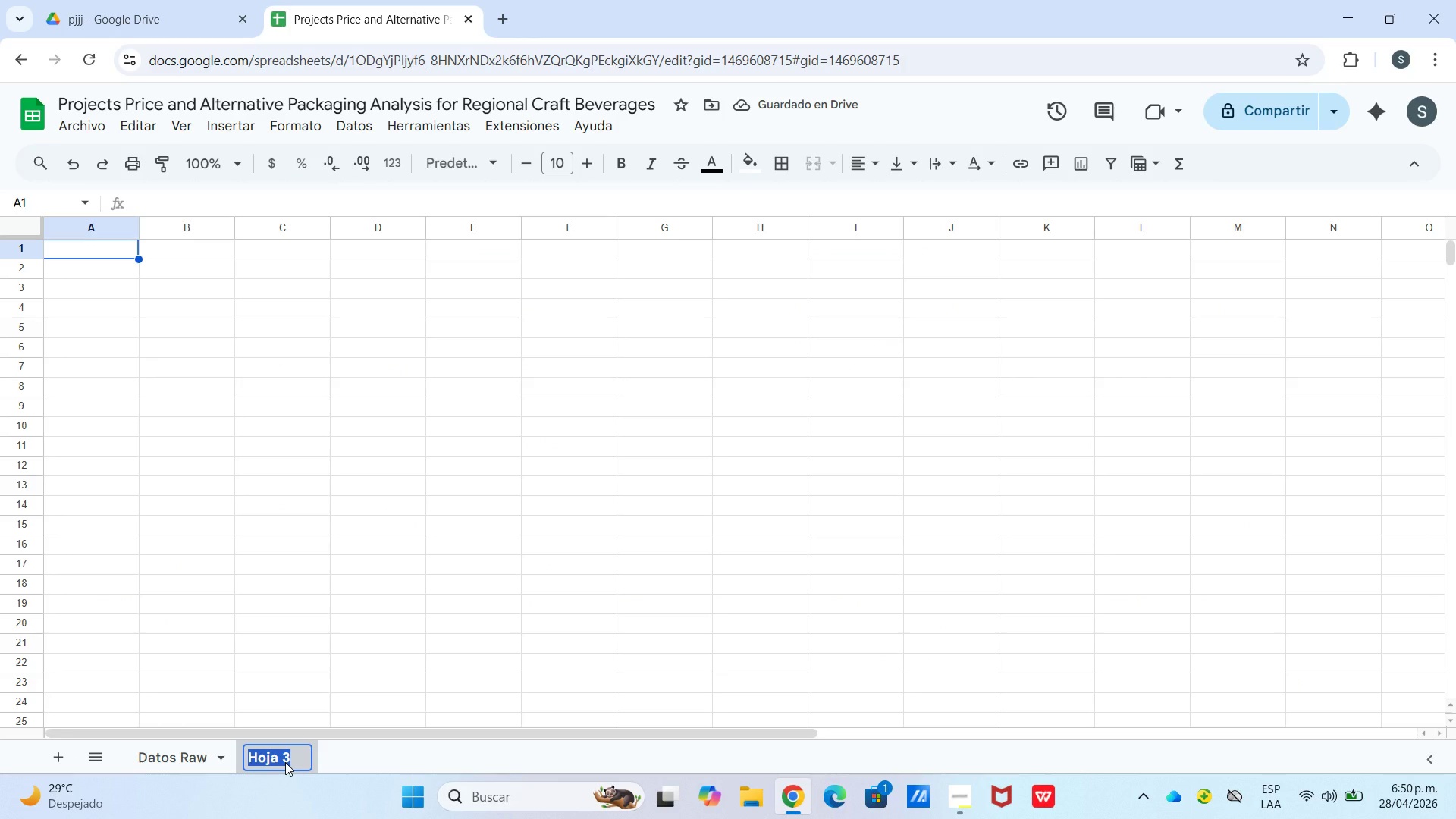 
type(PPO CALC)
 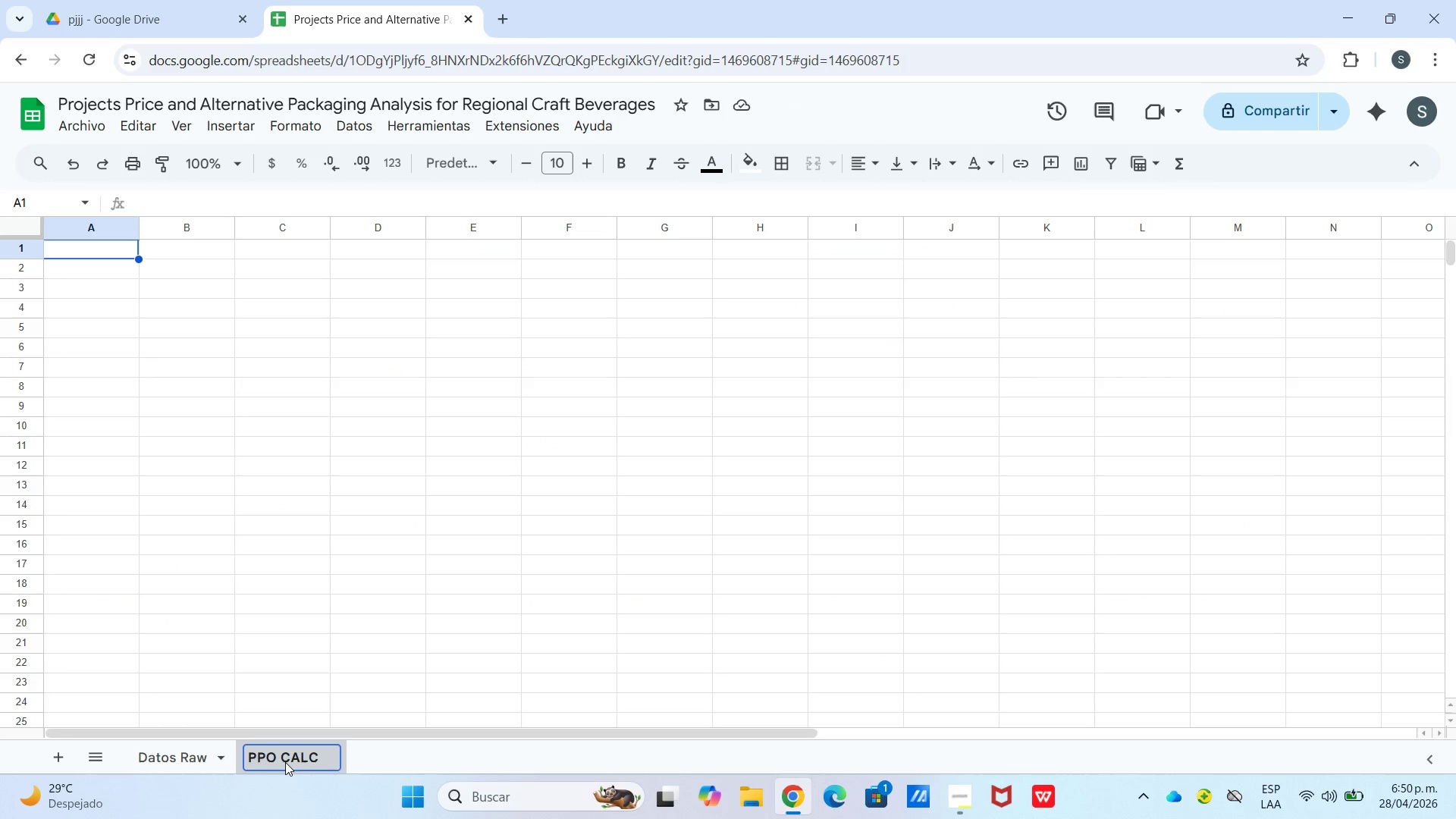 
wait(5.56)
 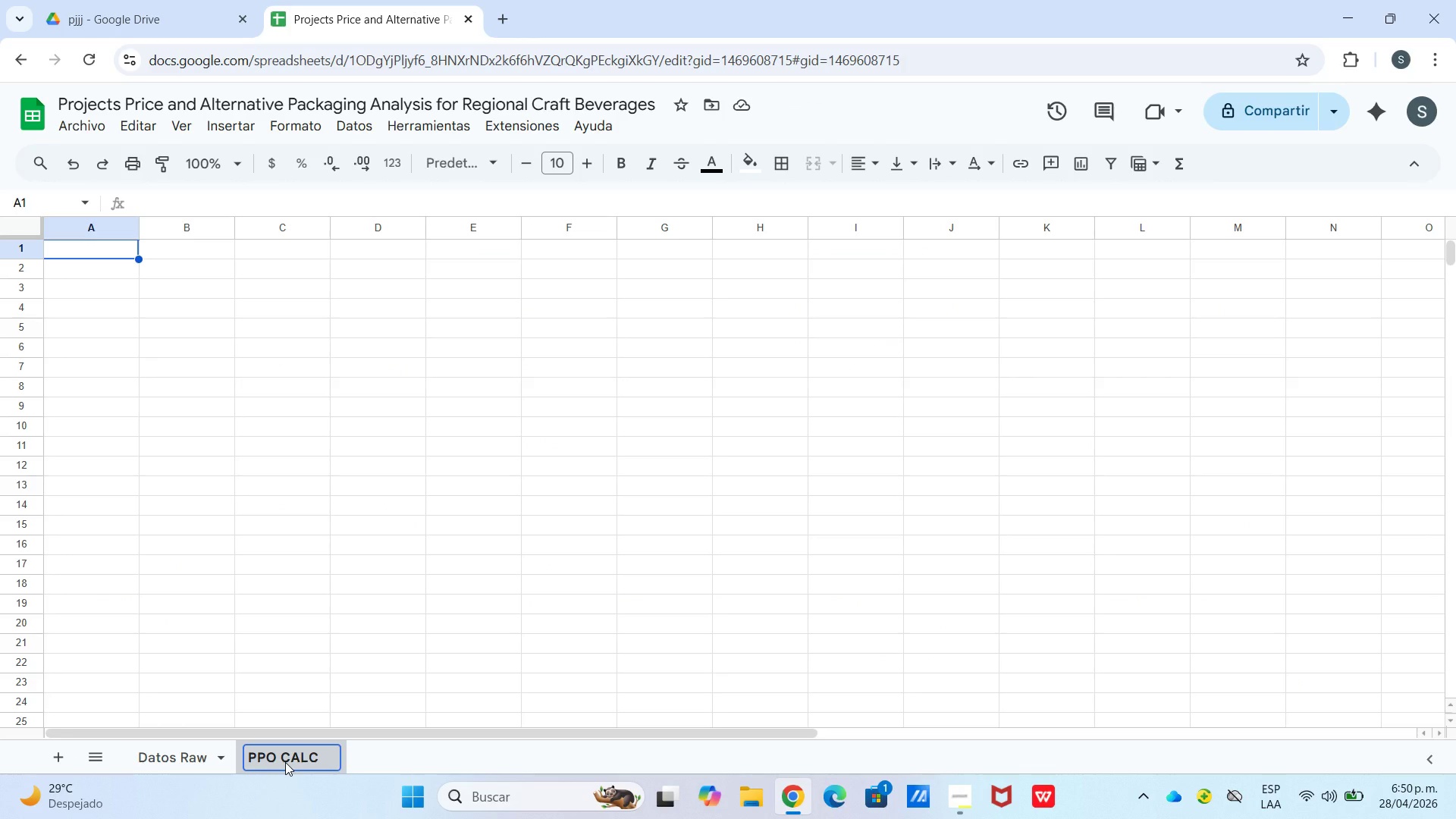 
left_click_drag(start_coordinate=[407, 637], to_coordinate=[418, 637])
 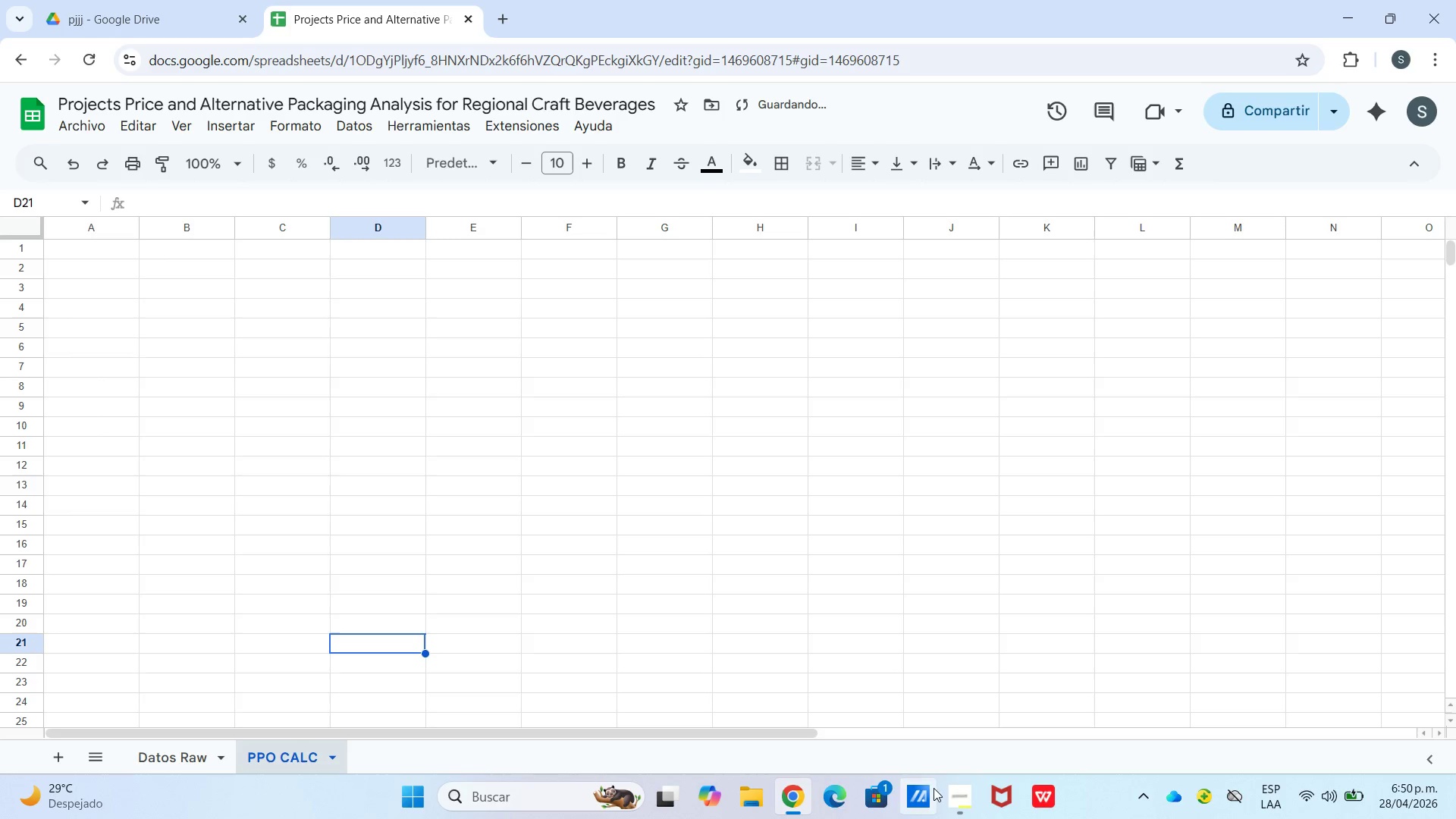 
left_click([964, 793])